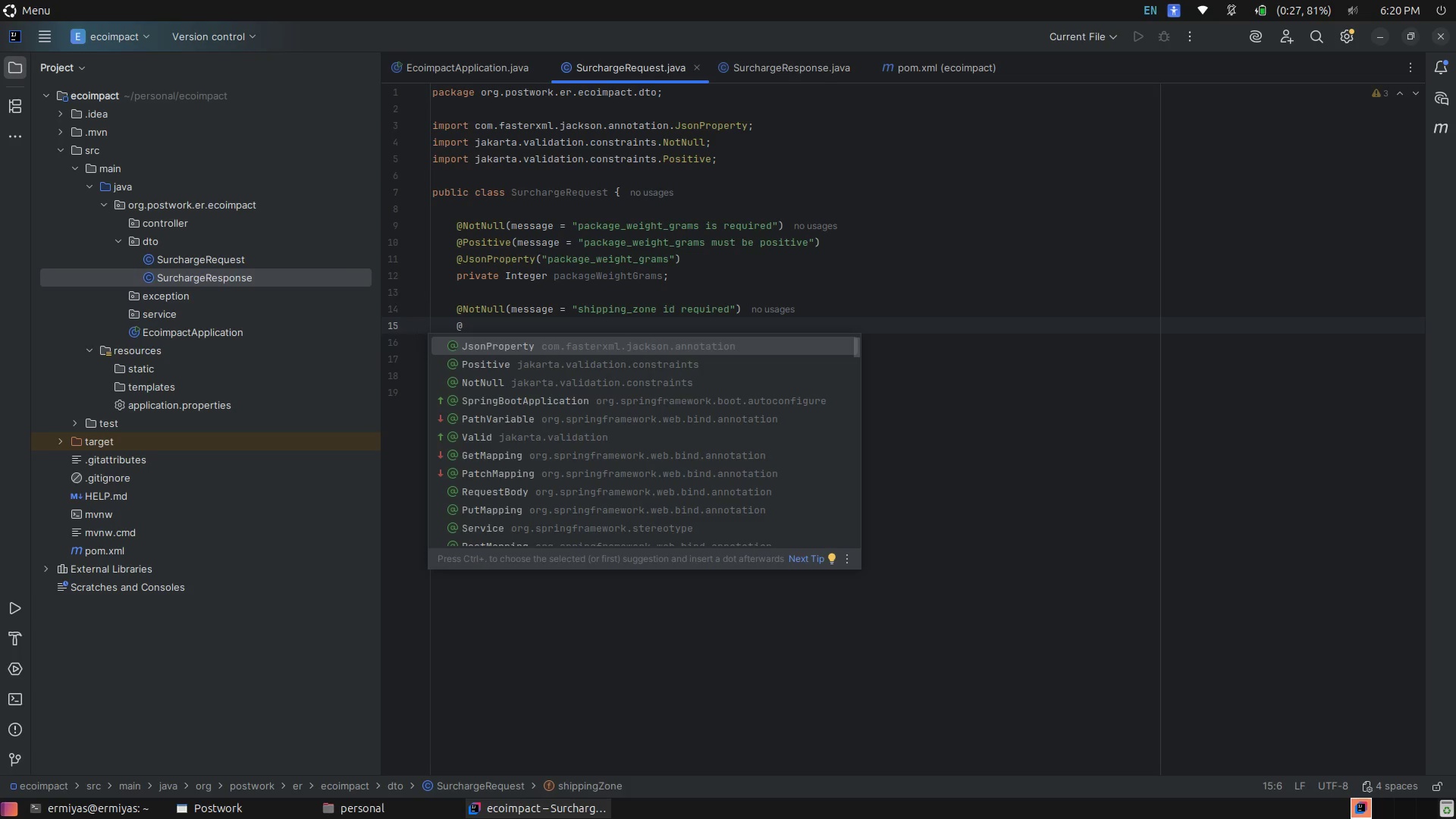 
type(Min(value  1, meega)
key(Backspace)
key(Backspace)
key(Backspace)
type(ssage = )
 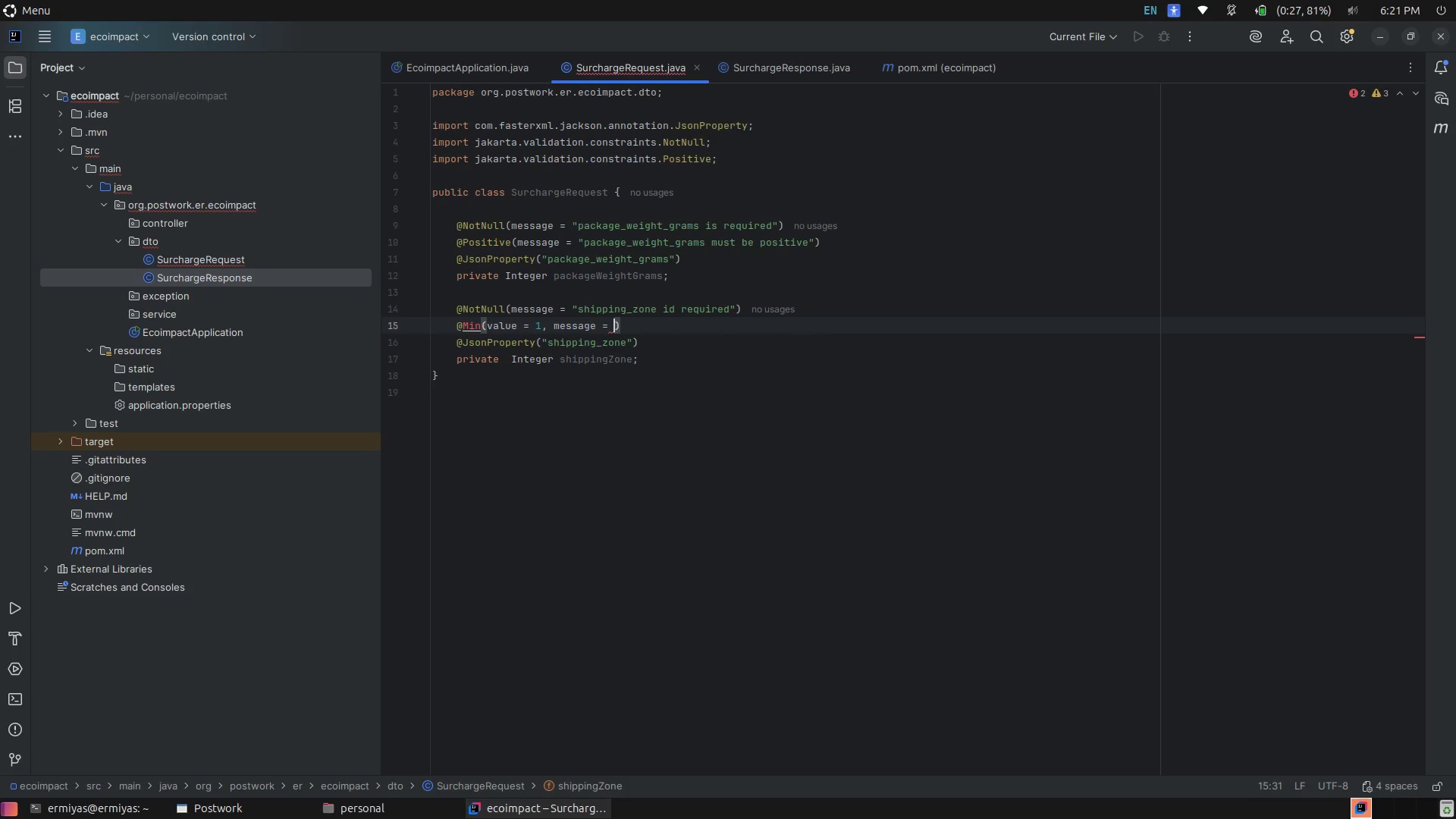 
wait(11.69)
 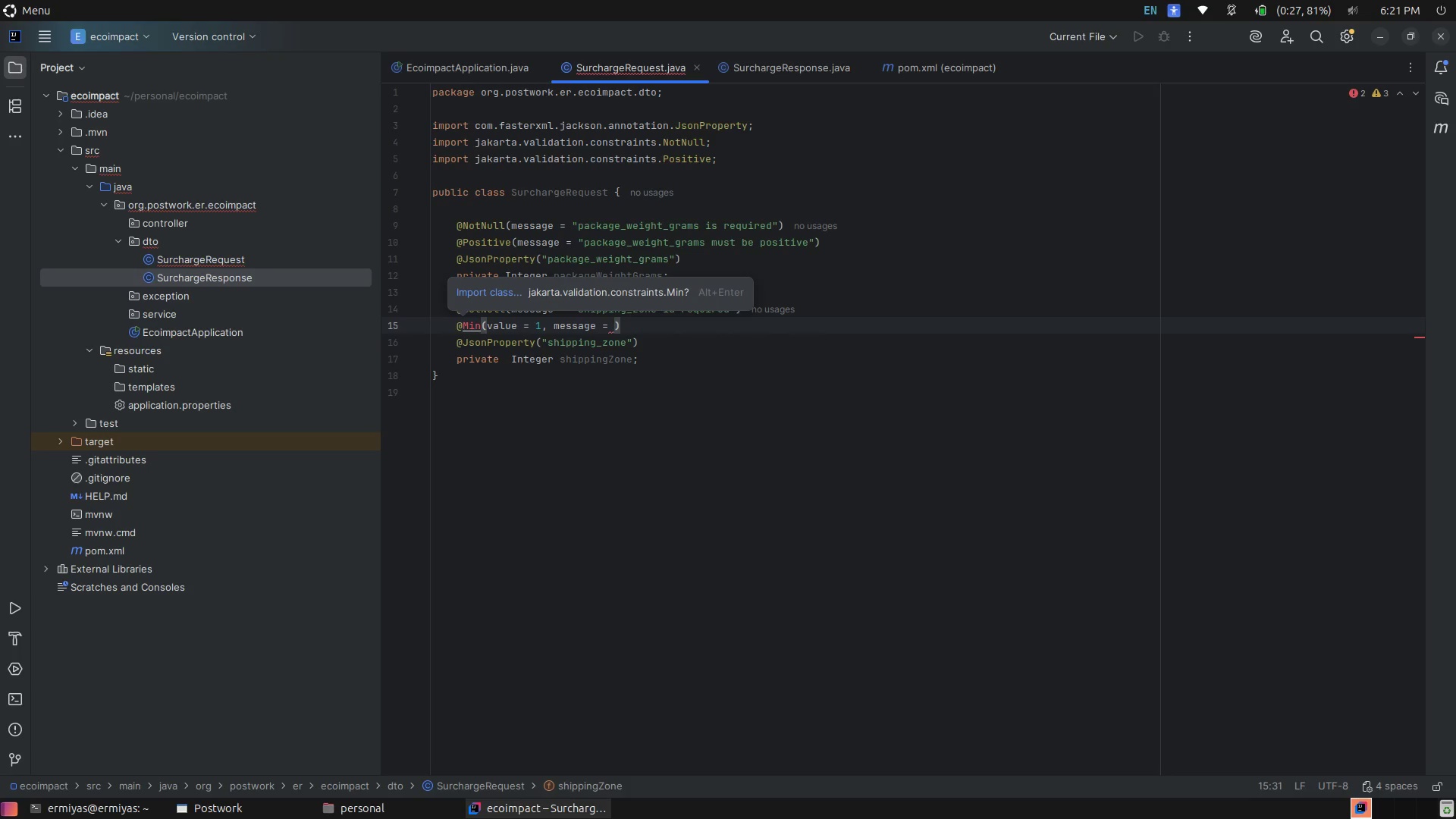 
type(shipping_zone must be bett)
key(Backspace)
key(Backspace)
type(tween 1 and 8)
 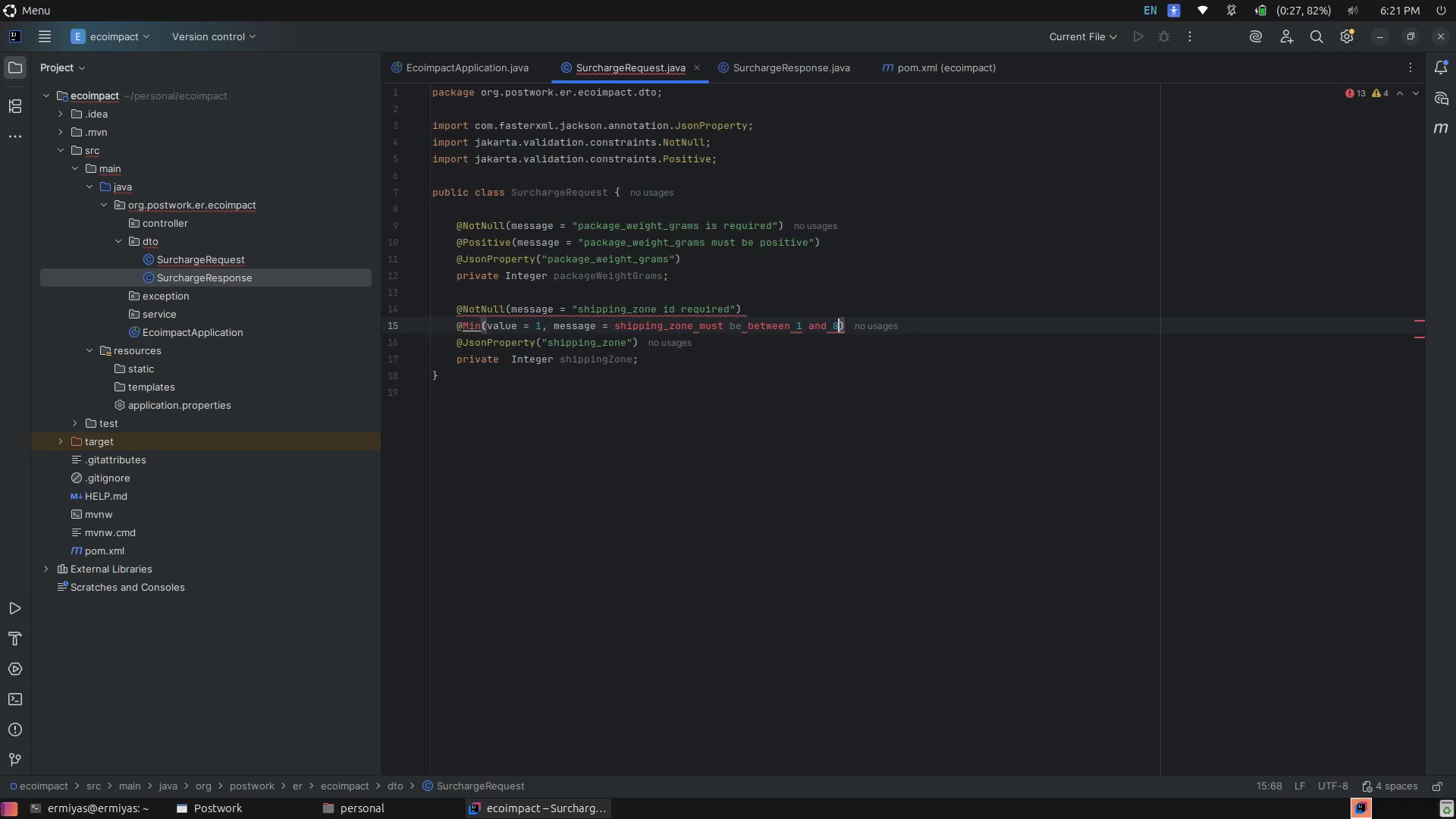 
key(Shift+Quote)
 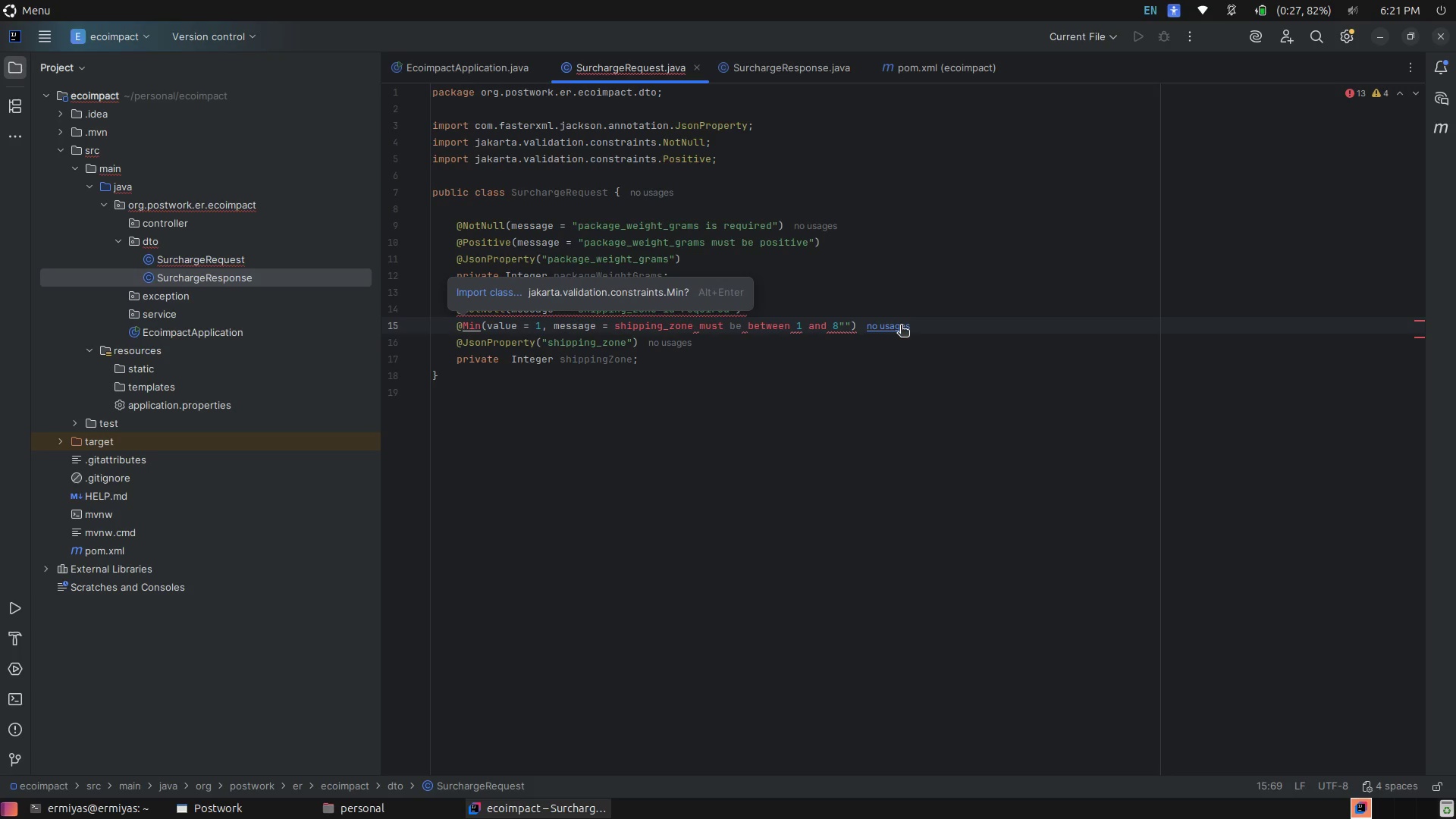 
key(Delete)
 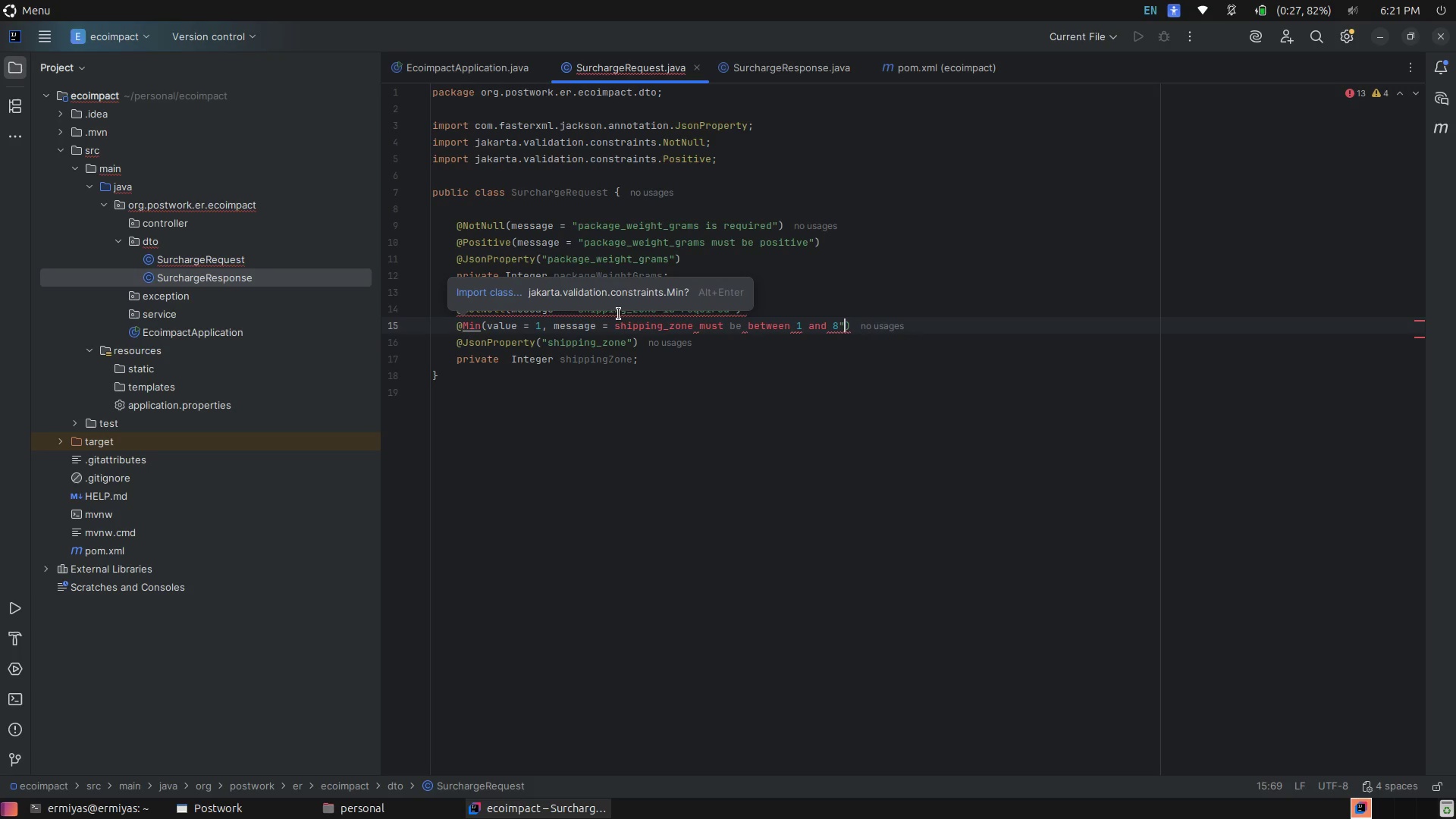 
left_click([615, 322])
 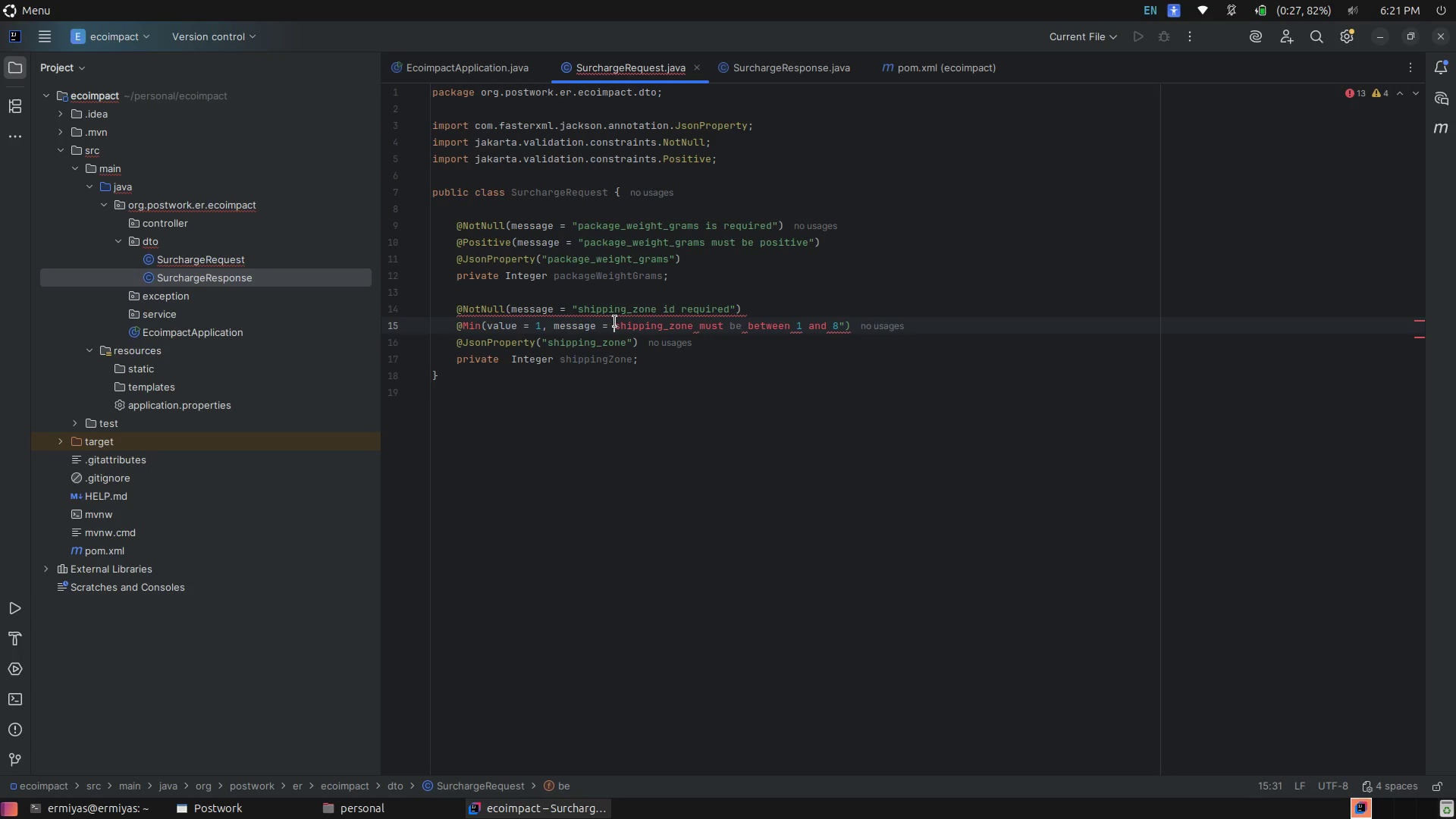 
key(Shift+Quote)
 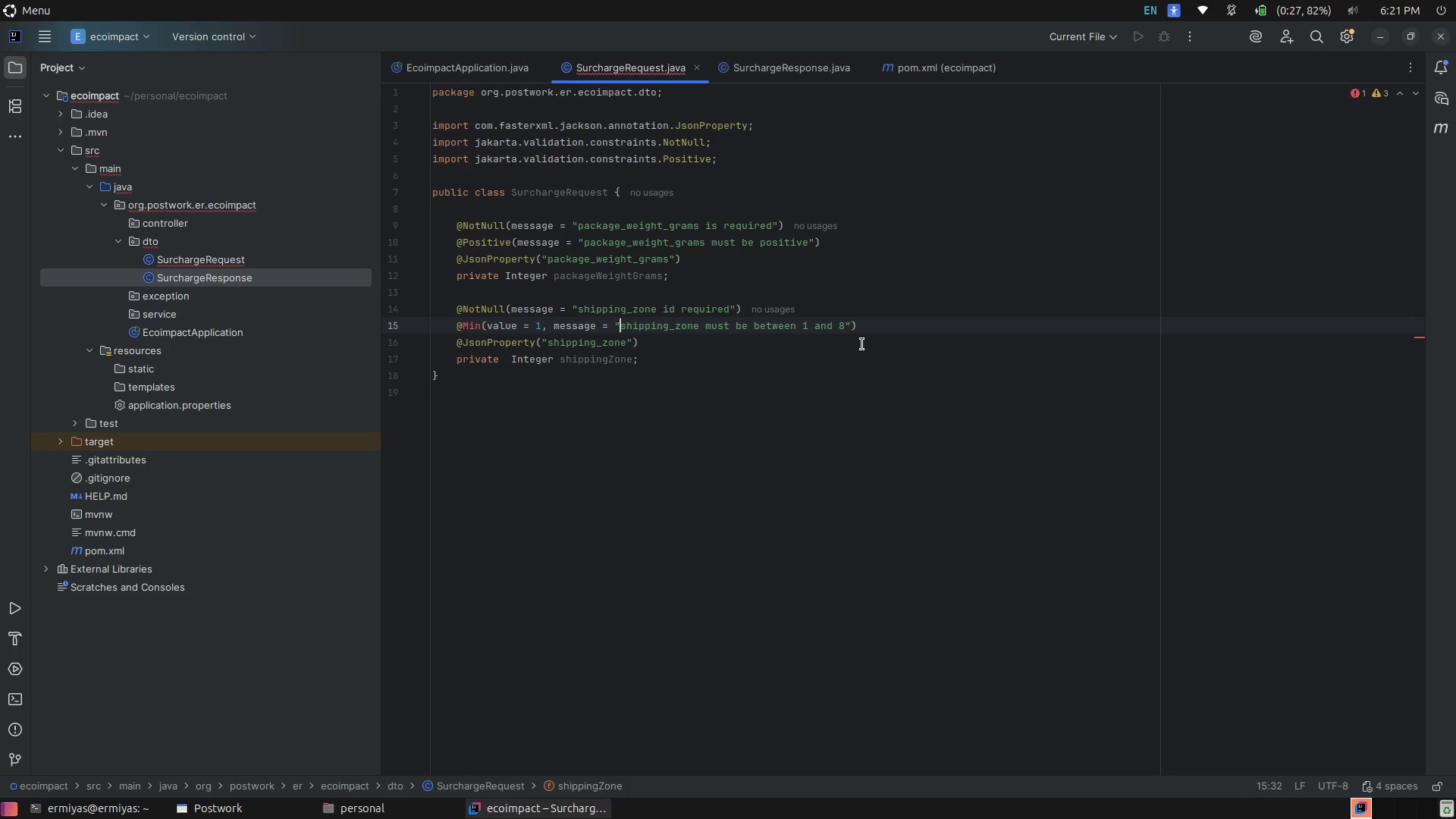 
left_click([921, 319])
 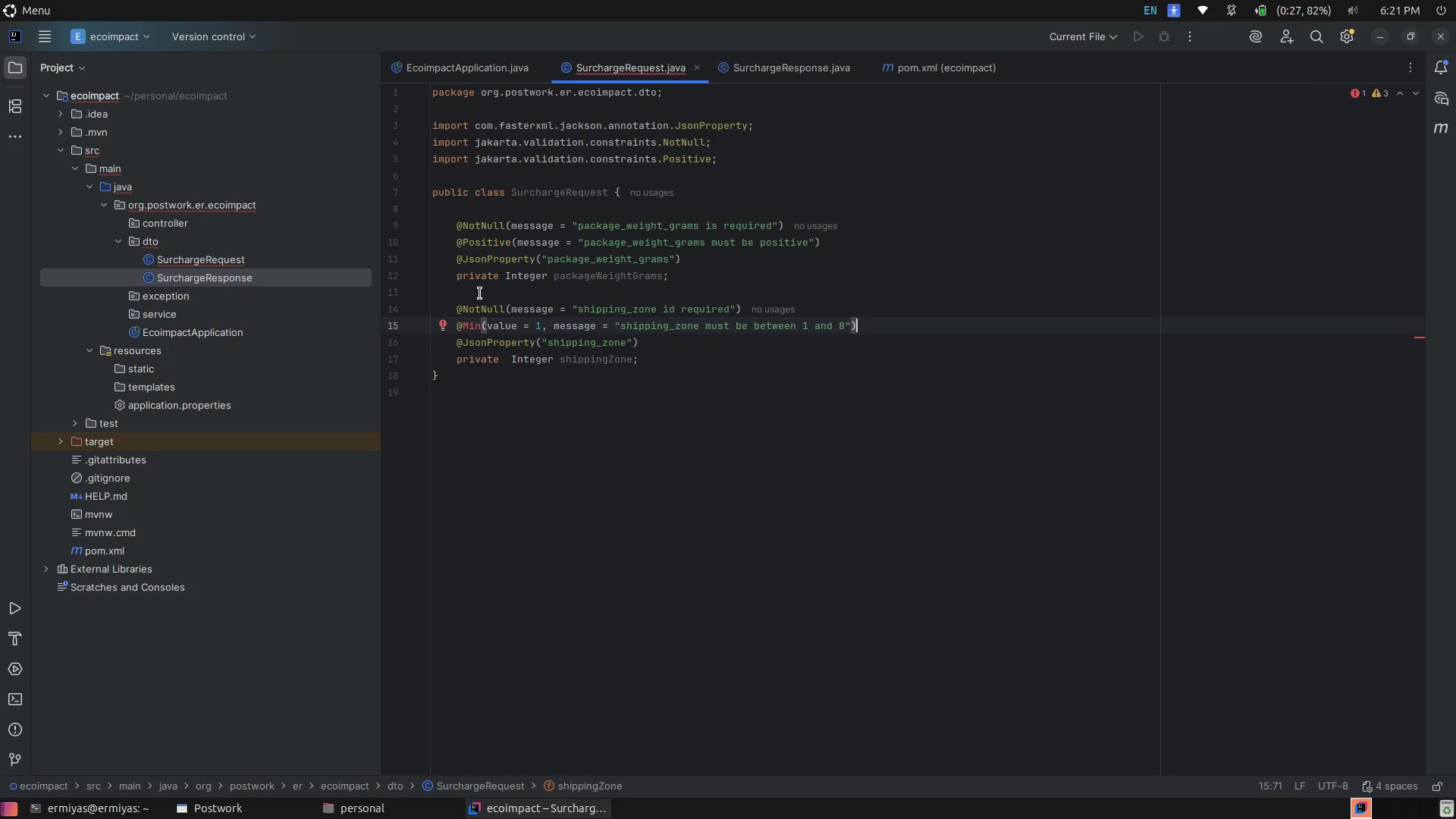 
mouse_move([546, 260])
 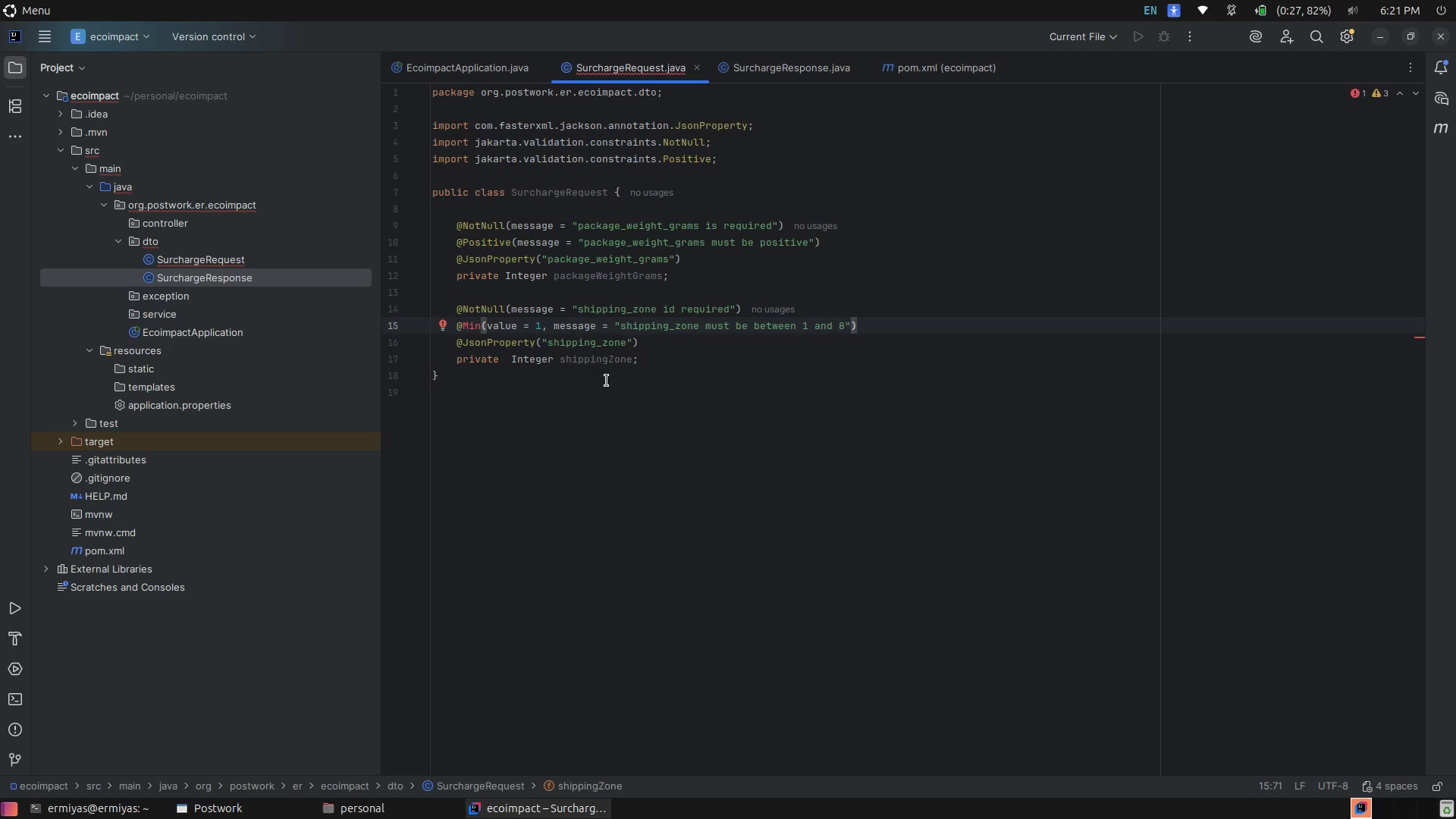 
left_click([607, 381])
 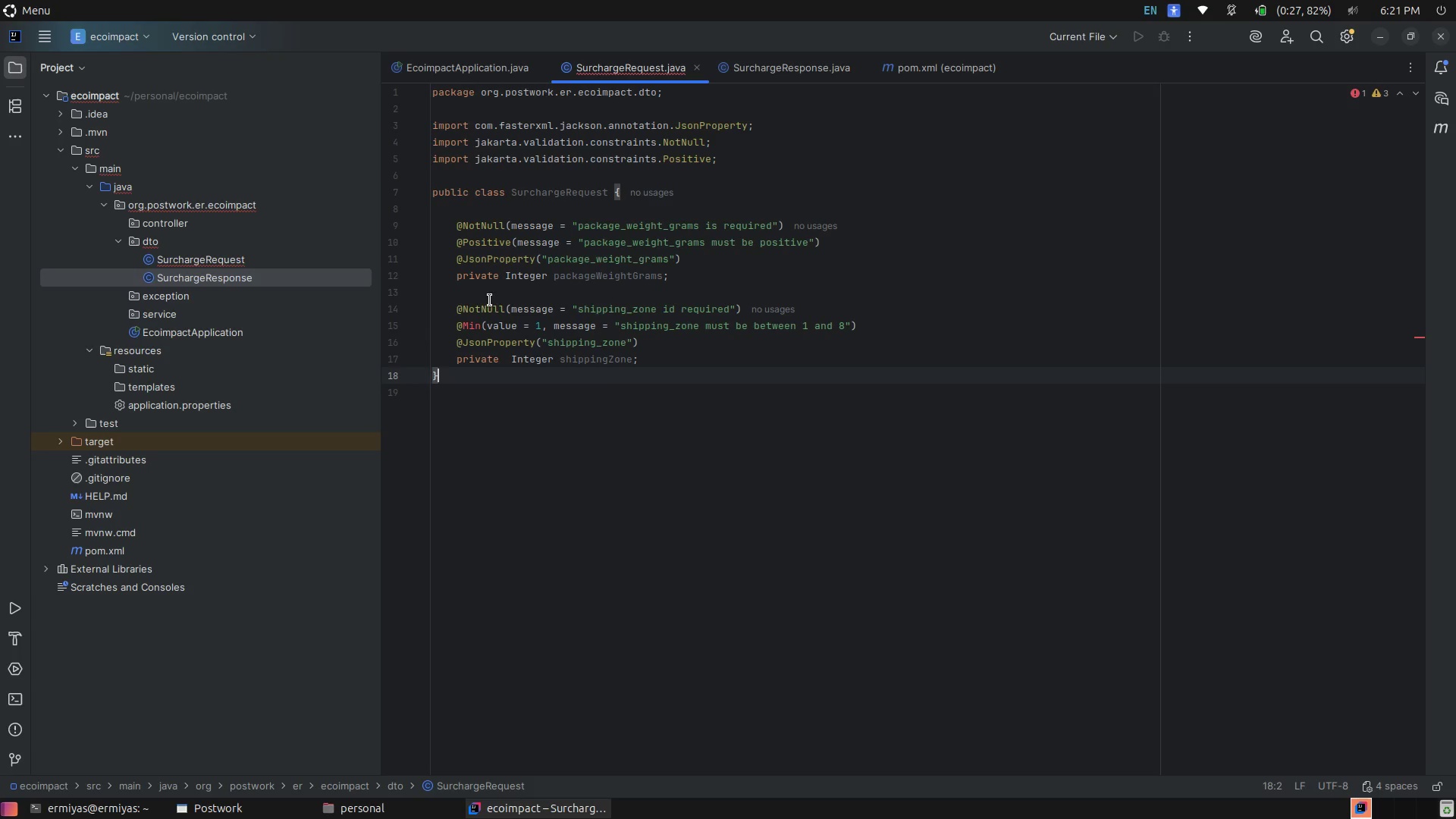 
mouse_move([475, 336])
 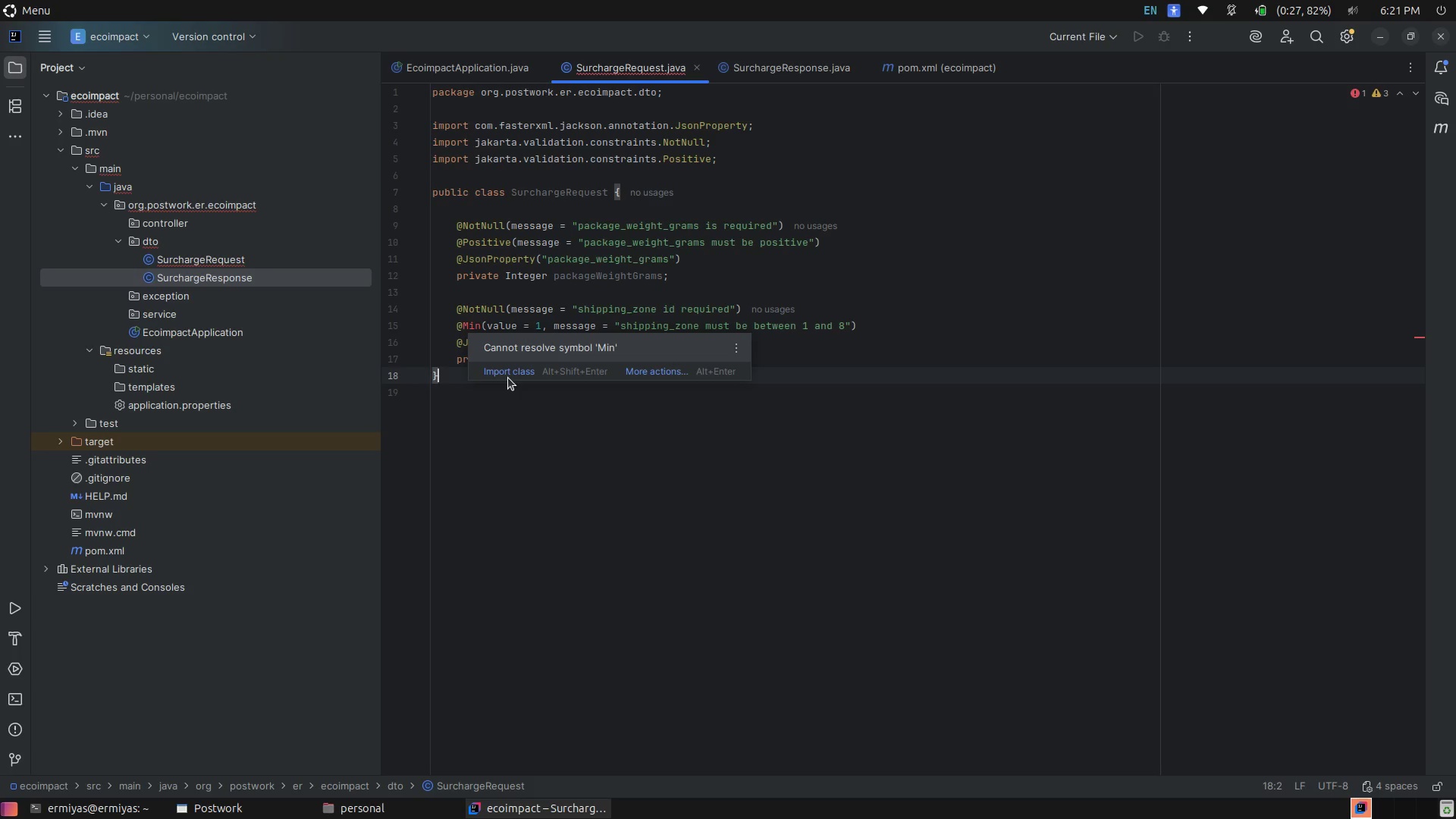 
left_click([512, 372])
 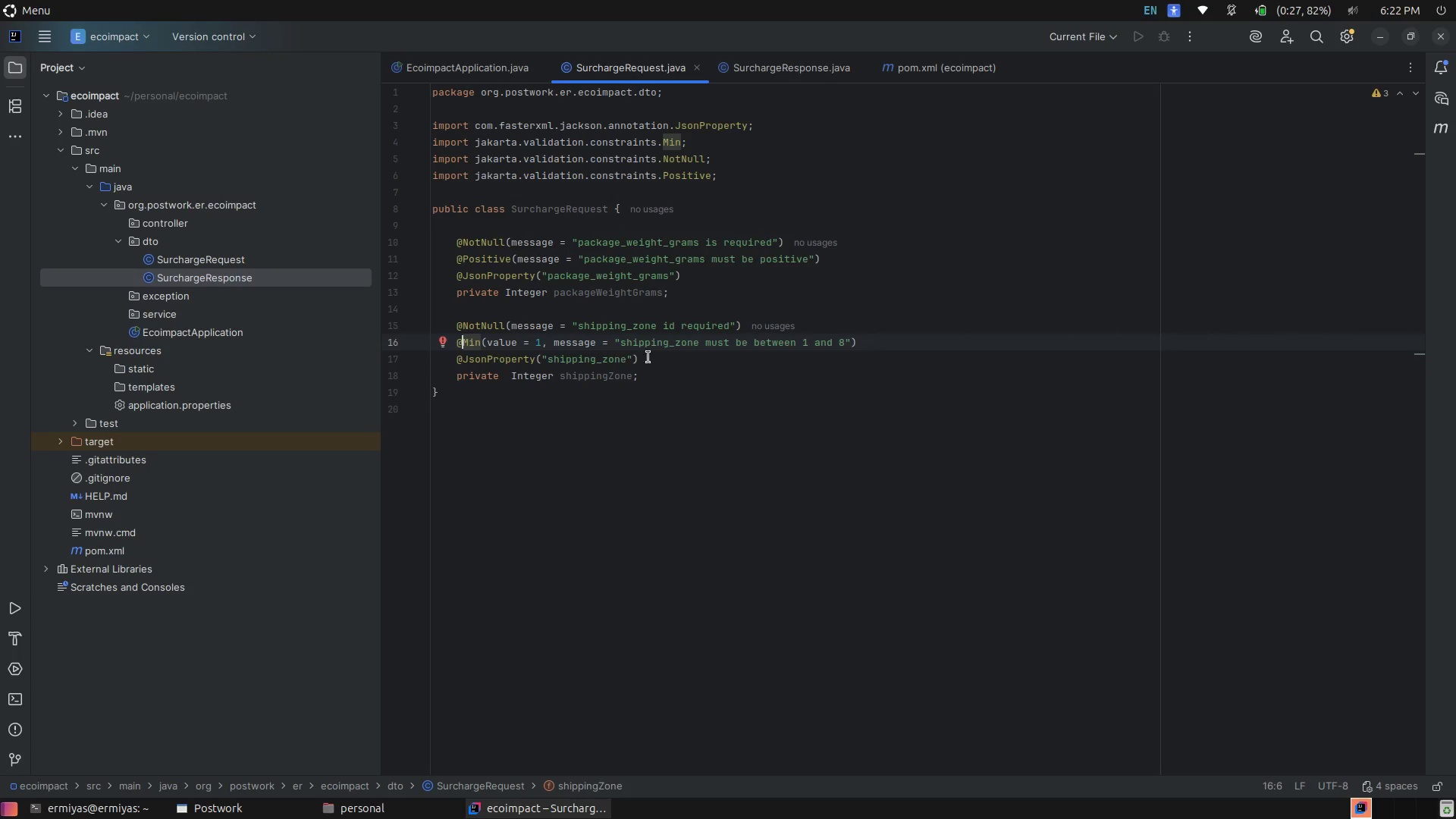 
left_click([910, 343])
 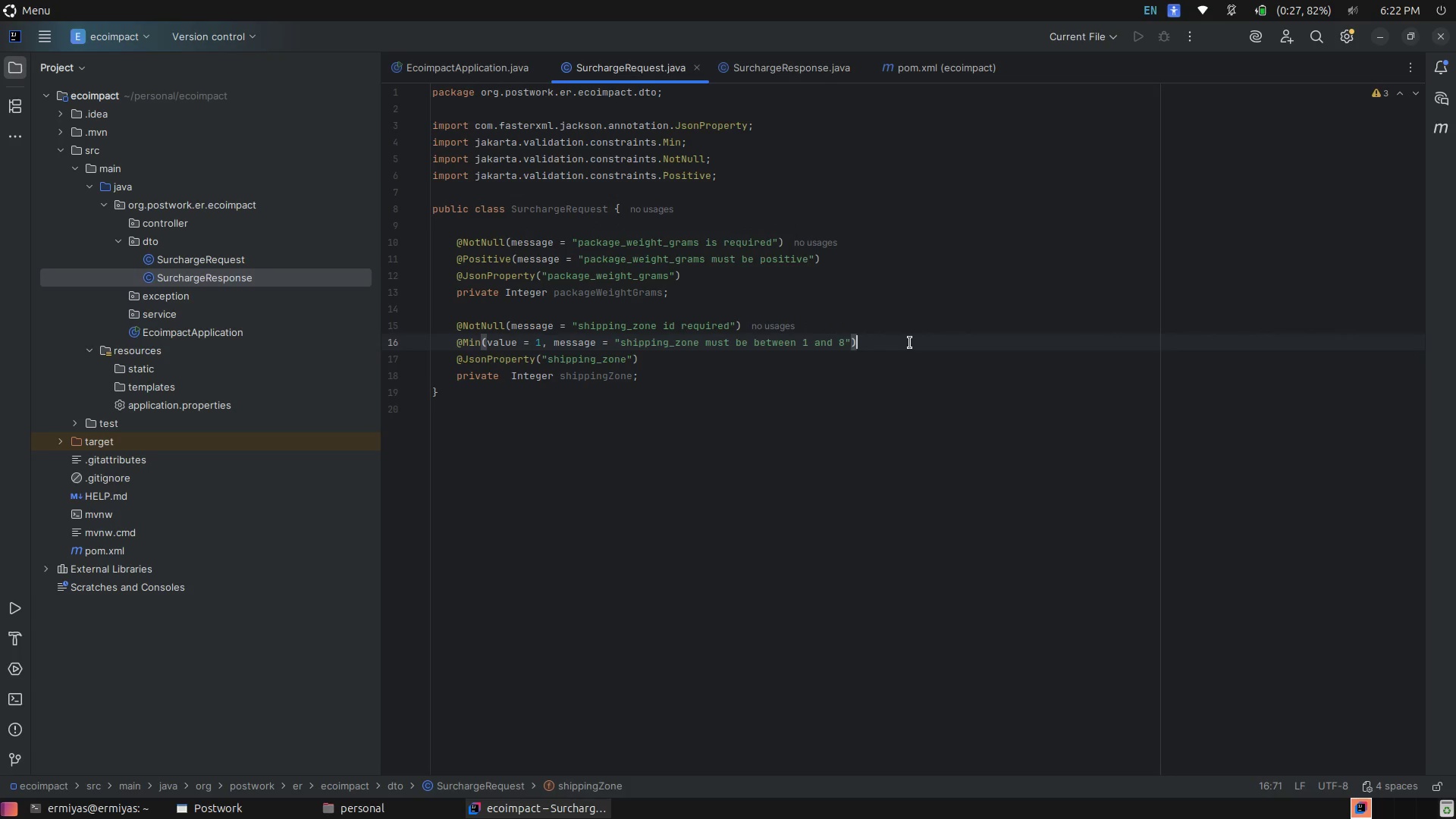 
key(Enter)
 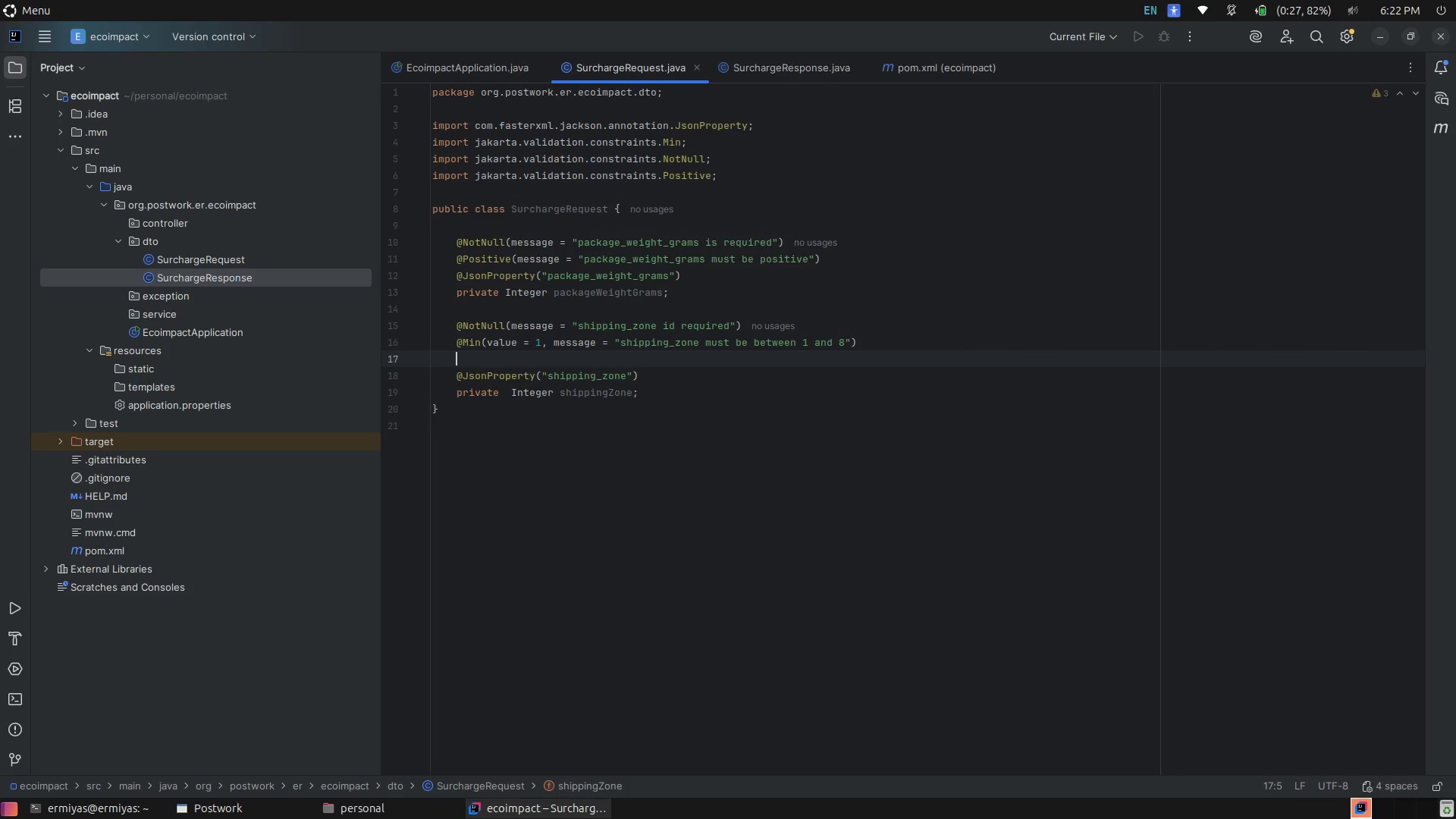 
hold_key(key=ShiftLeft, duration=0.36)
 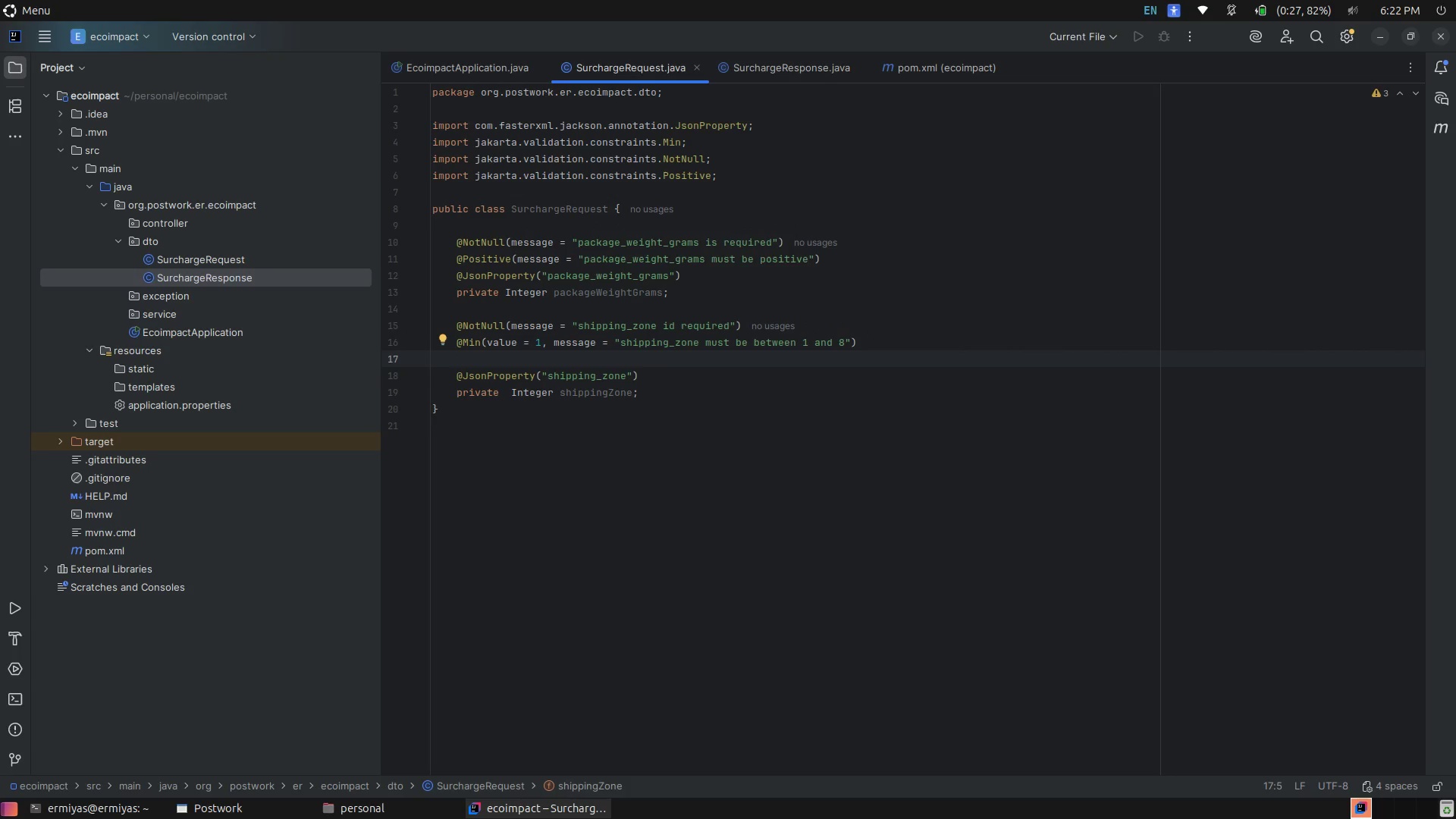 
type(@Ma)
key(Tab)
type(valus)
key(Backspace)
type(e = )
 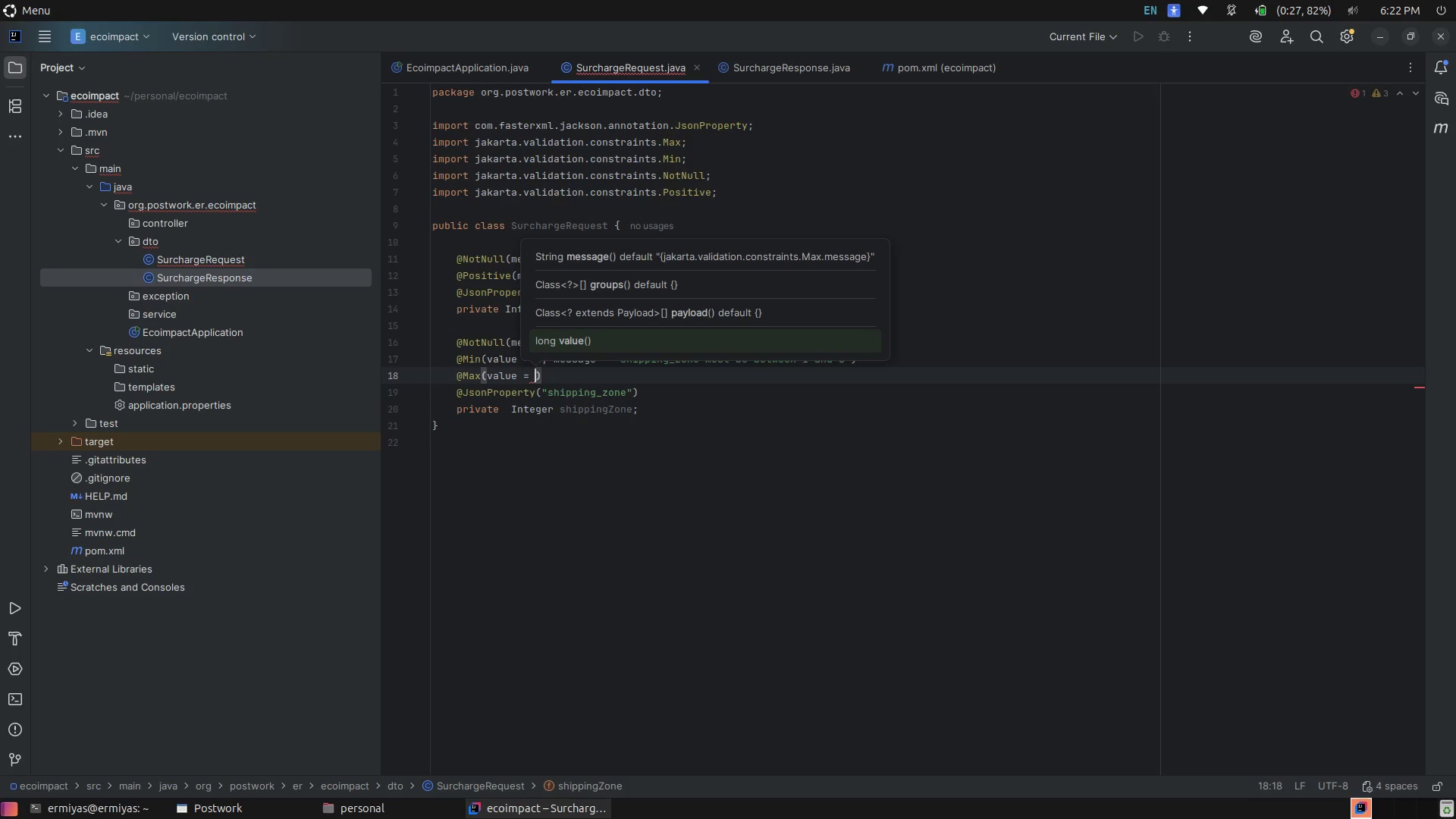 
type(8 )
key(Backspace)
type(, )
key(Escape)
type(me)
key(Tab)
type("shipping_zone must be )
 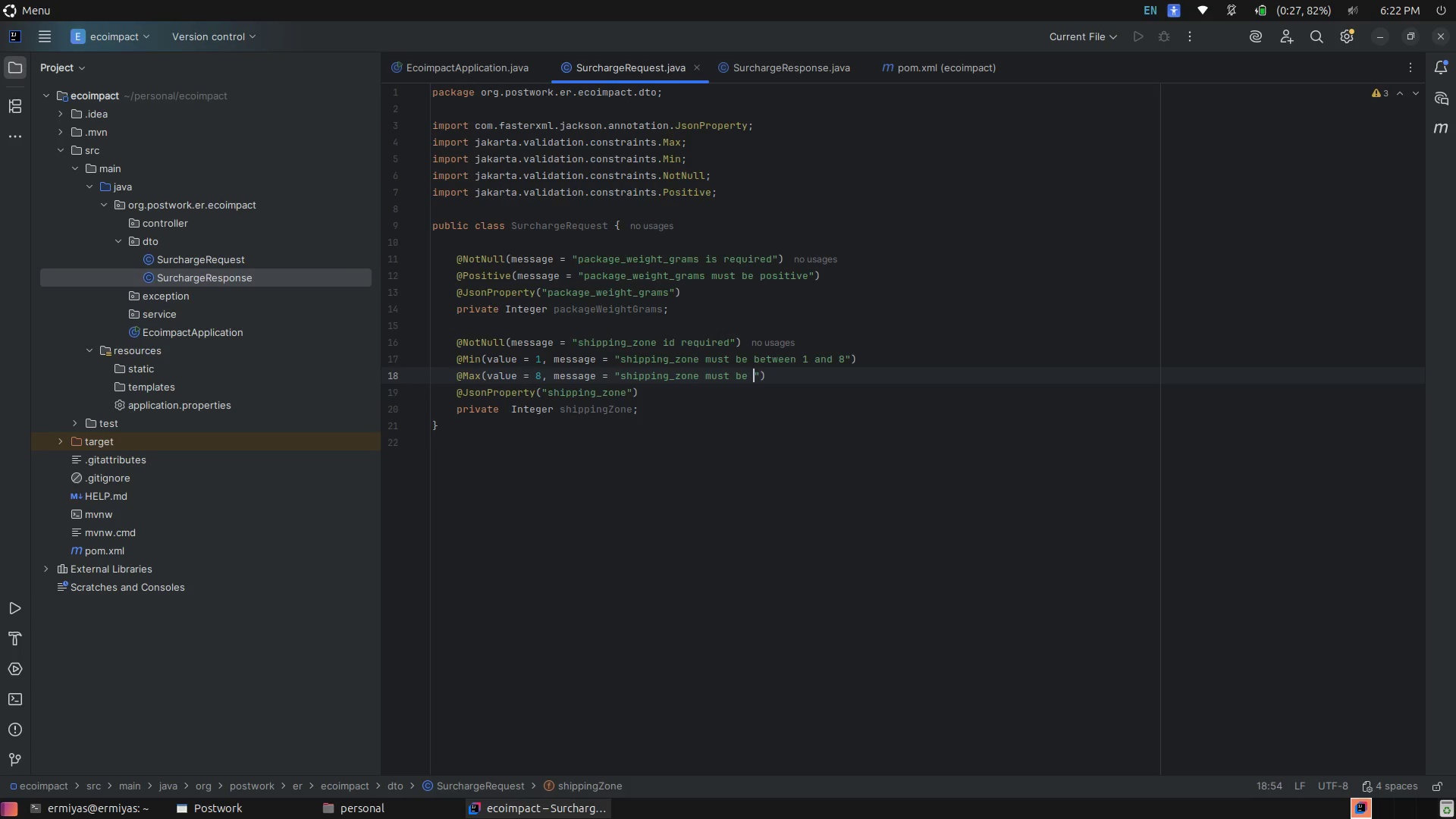 
type(between 1 aand)
key(Backspace)
key(Backspace)
key(Backspace)
type(nd 8)
 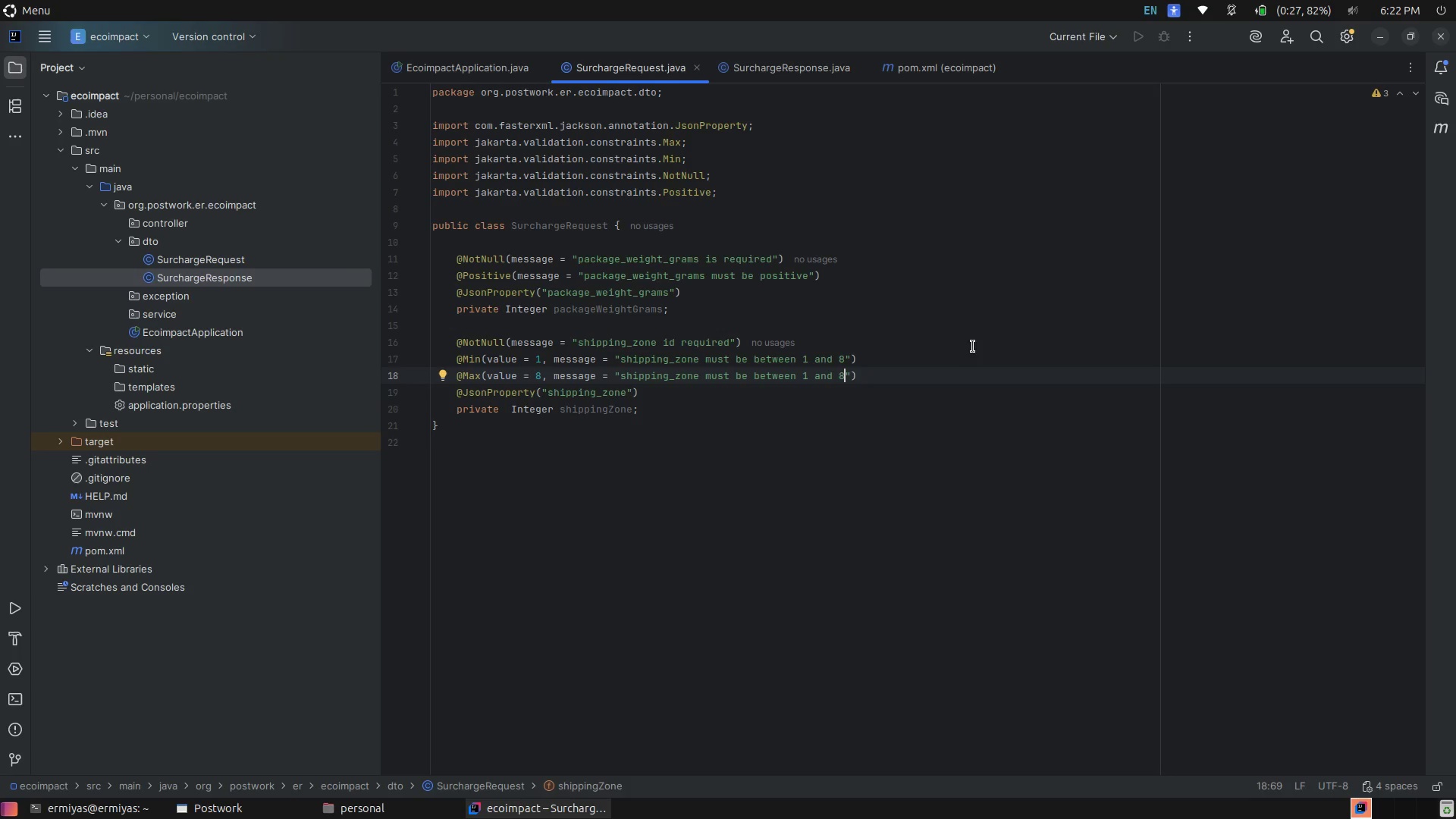 
wait(6.21)
 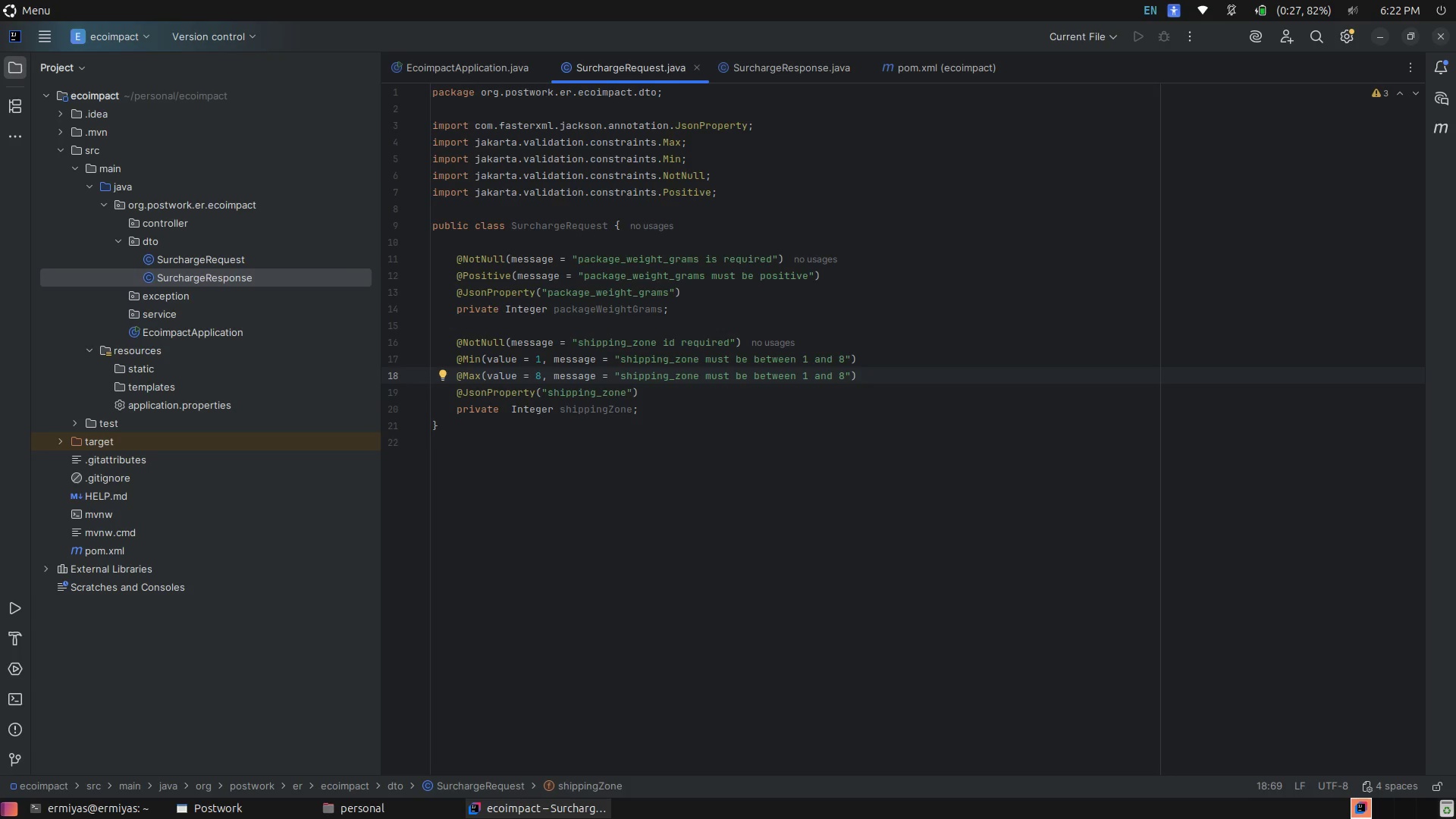 
scroll: coordinate [972, 351], scroll_direction: down, amount: 1.0
 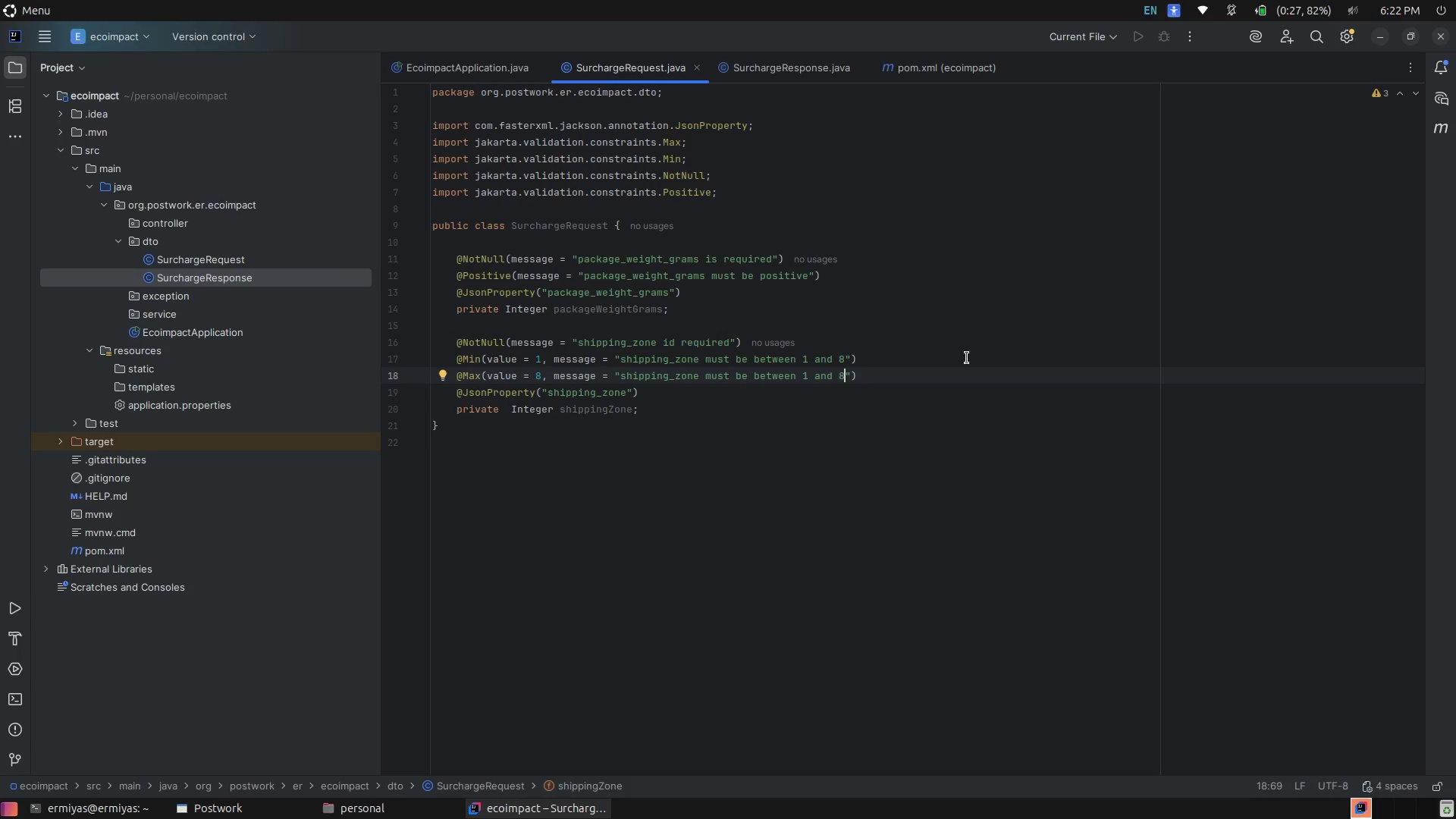 
left_click([967, 358])
 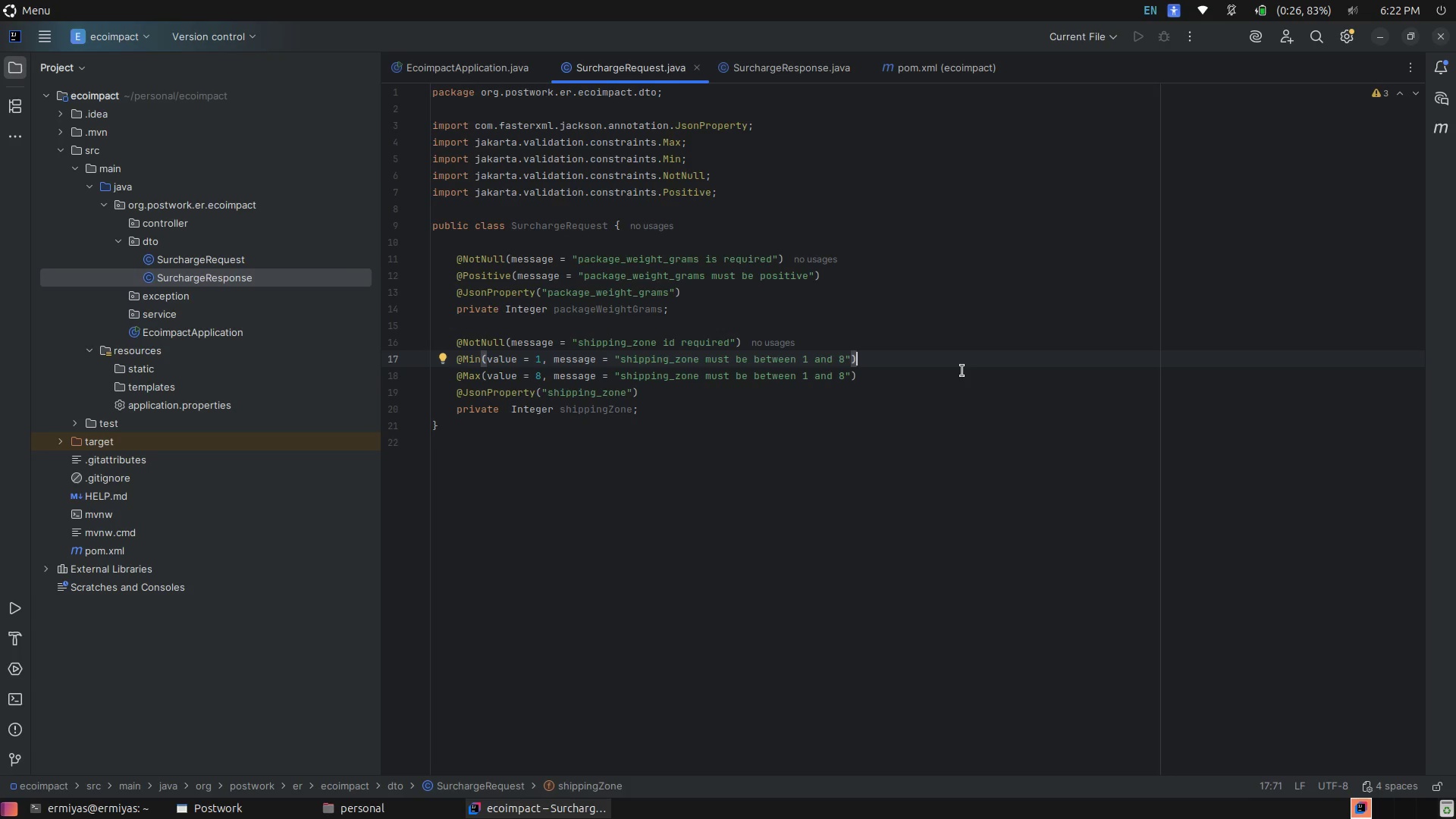 
left_click([851, 398])
 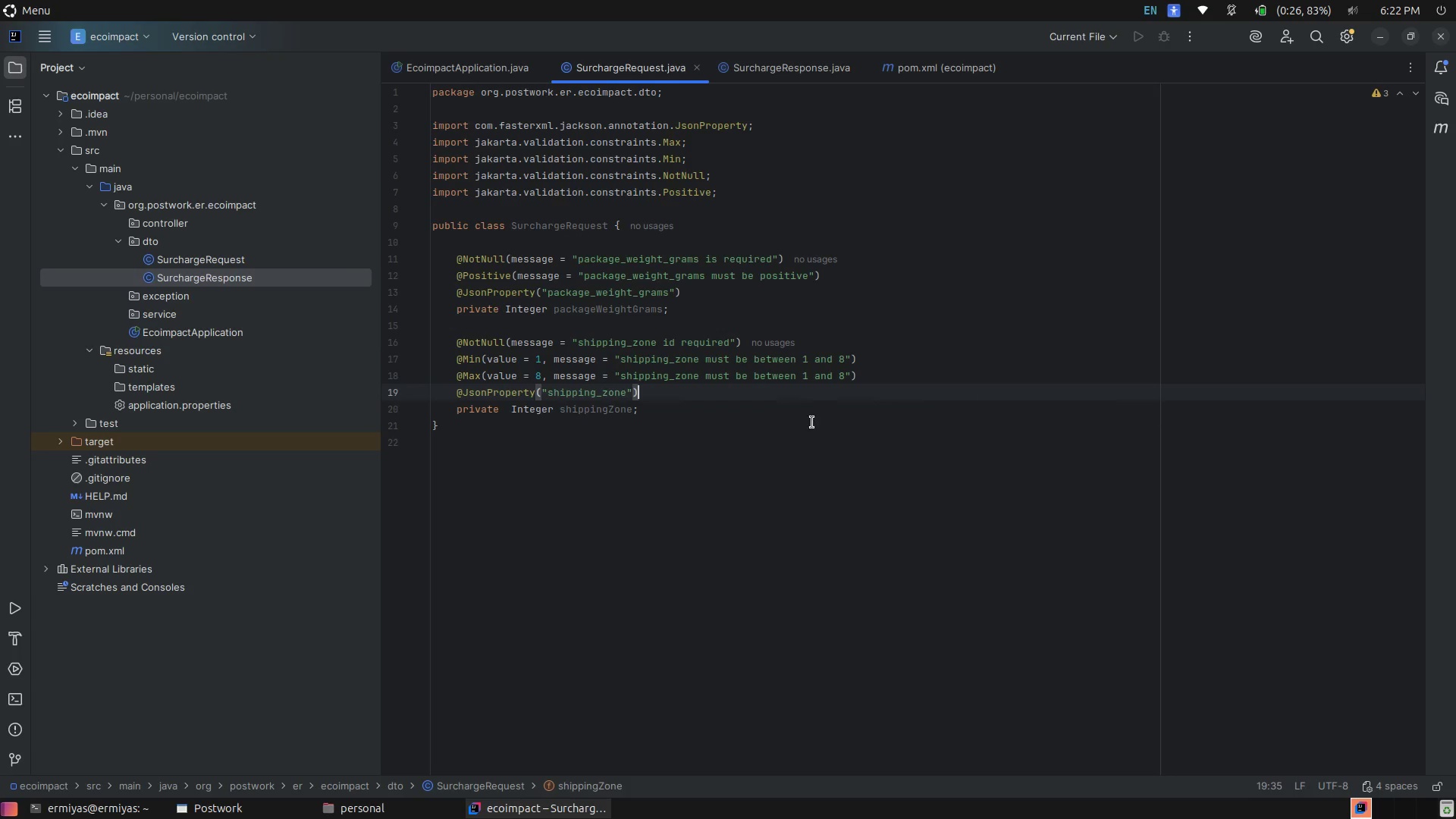 
left_click([812, 422])
 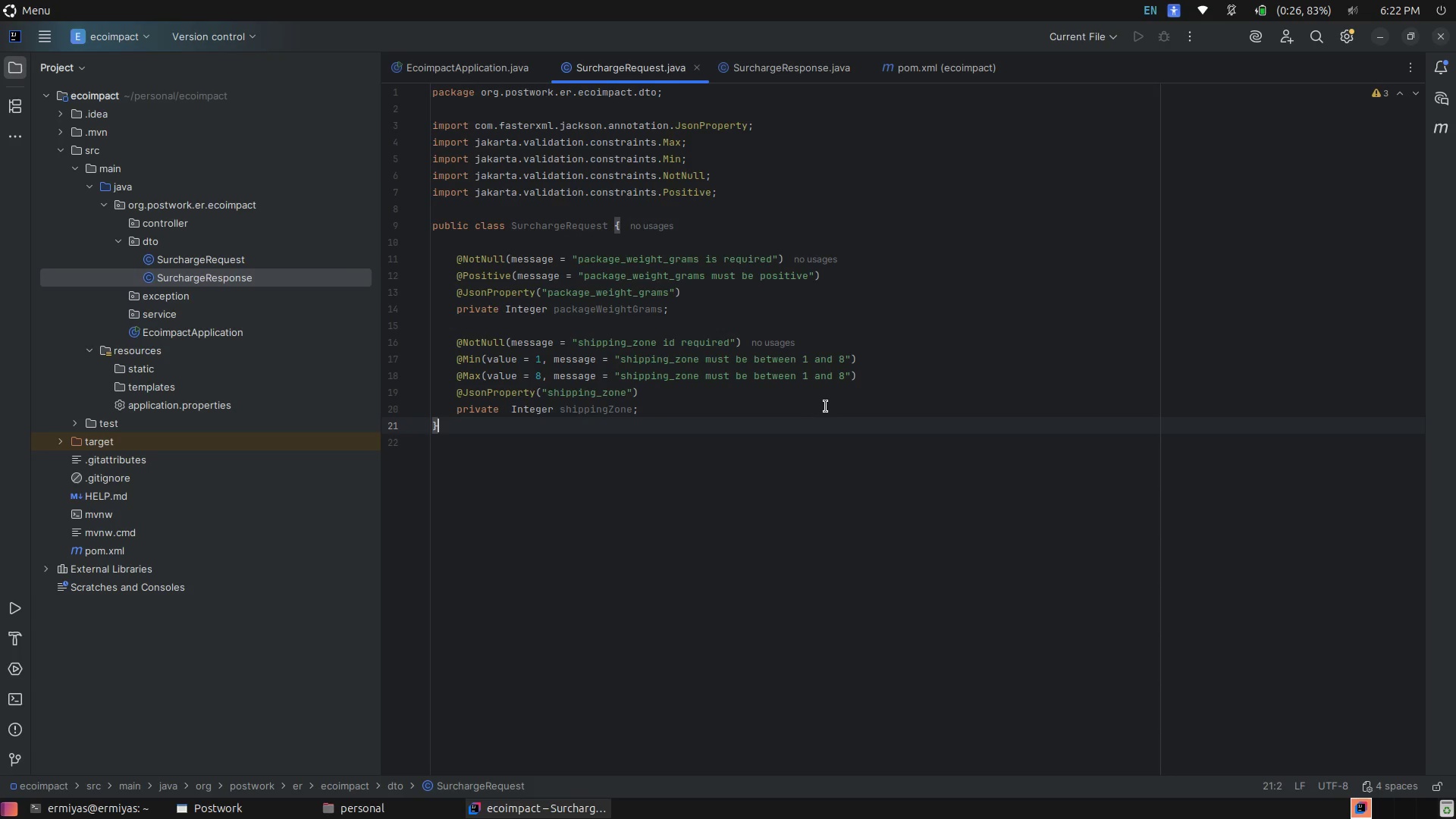 
left_click([827, 406])
 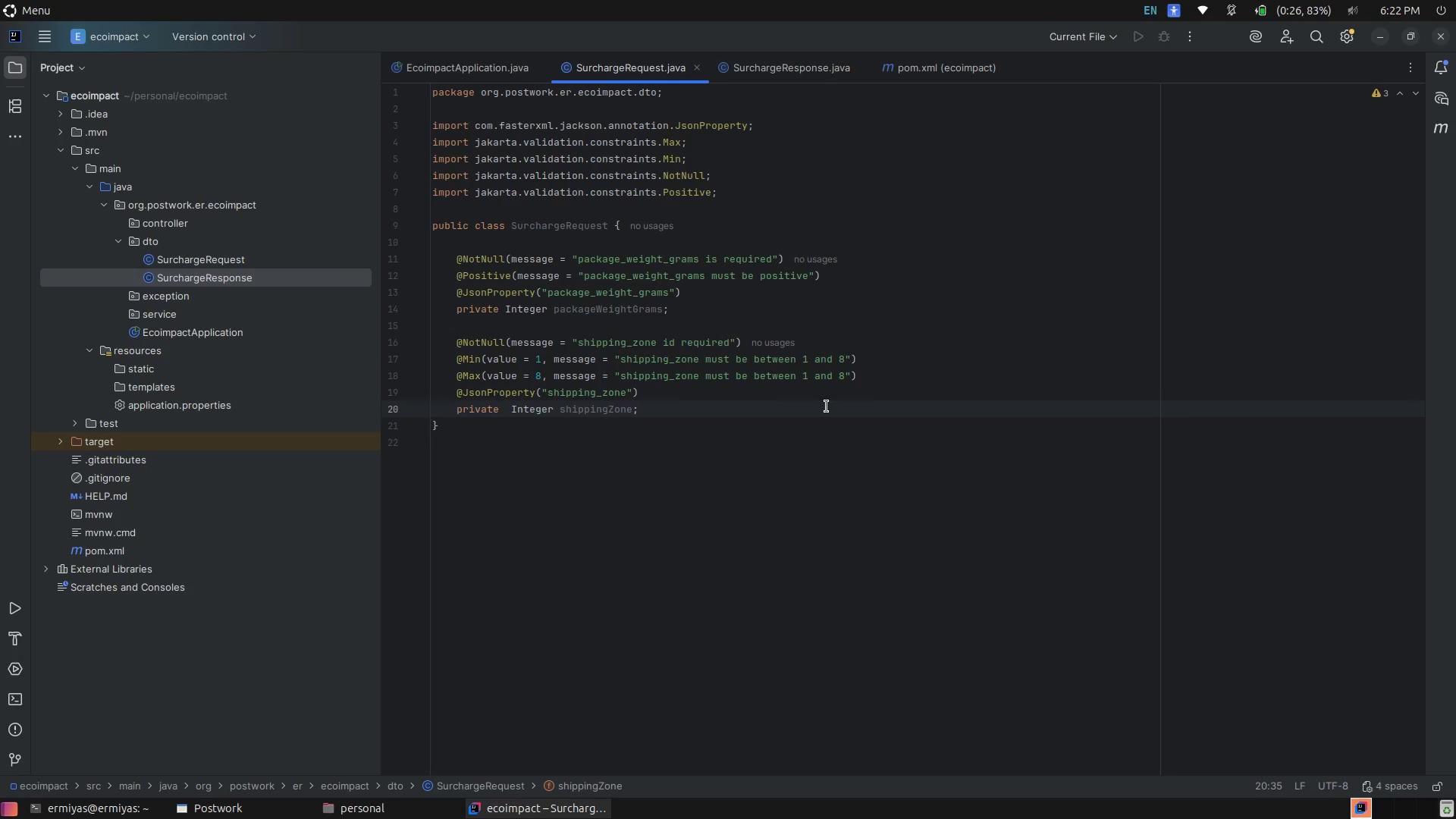 
key(Enter)
 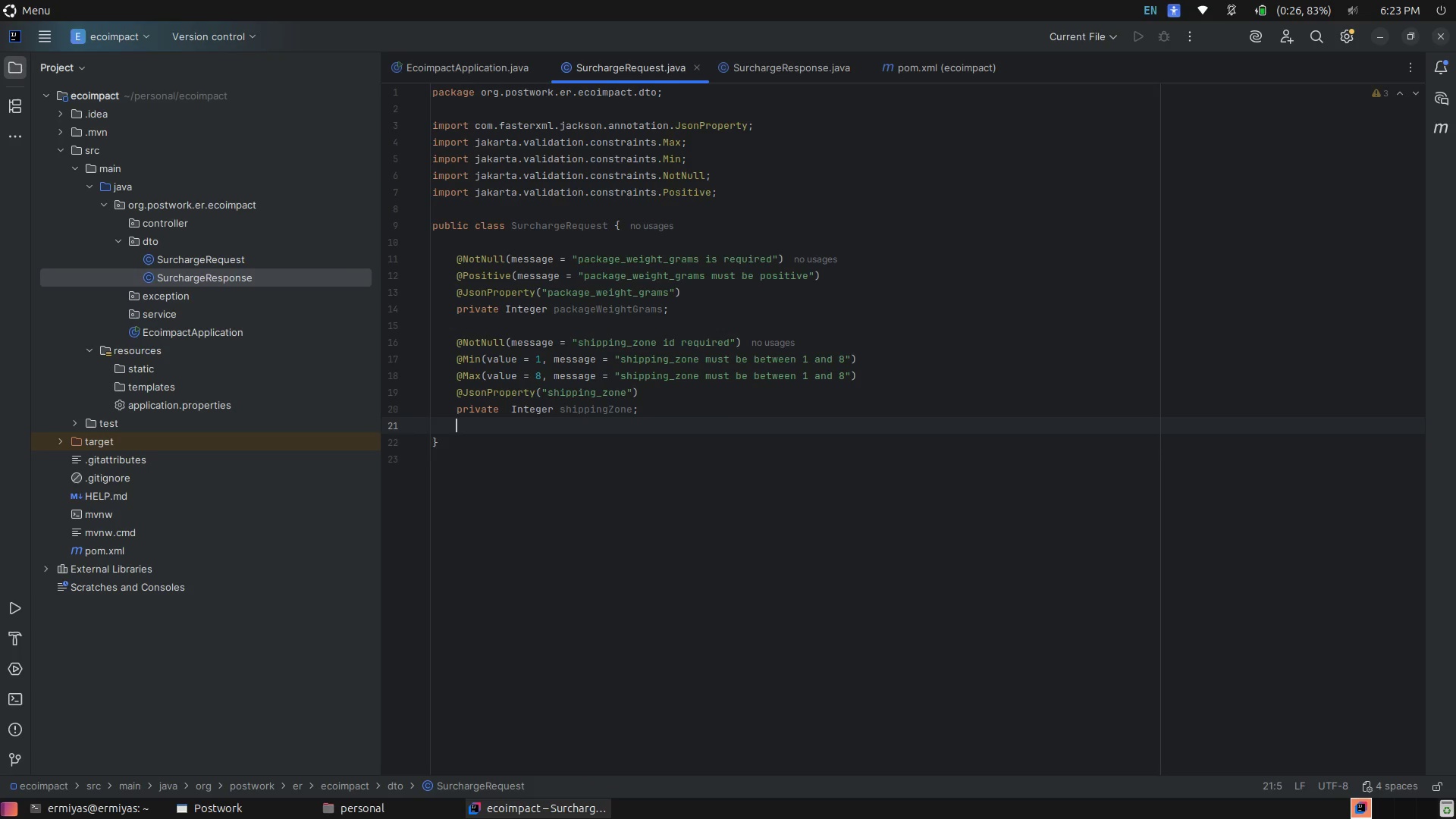 
key(Enter)
 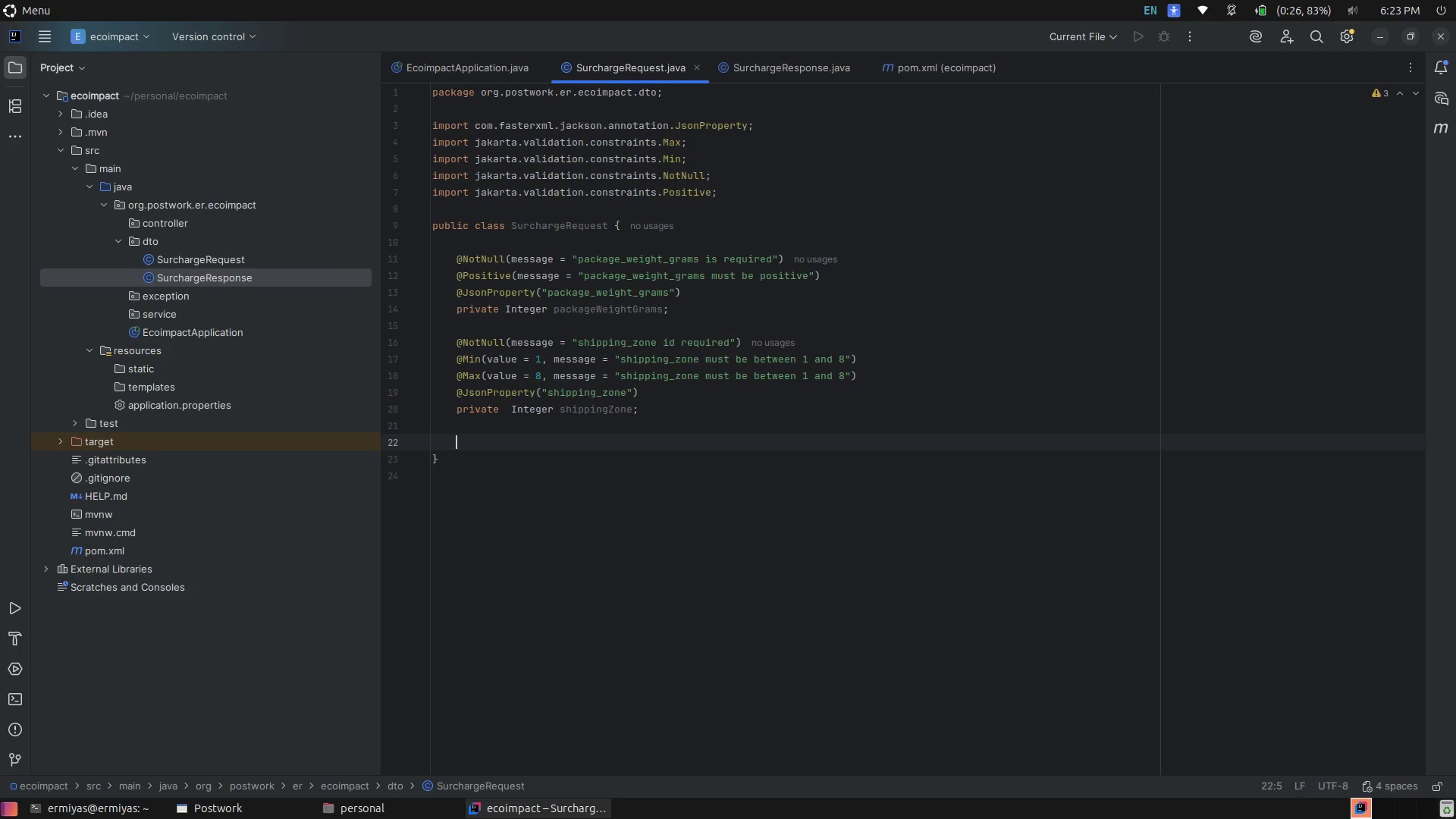 
wait(5.51)
 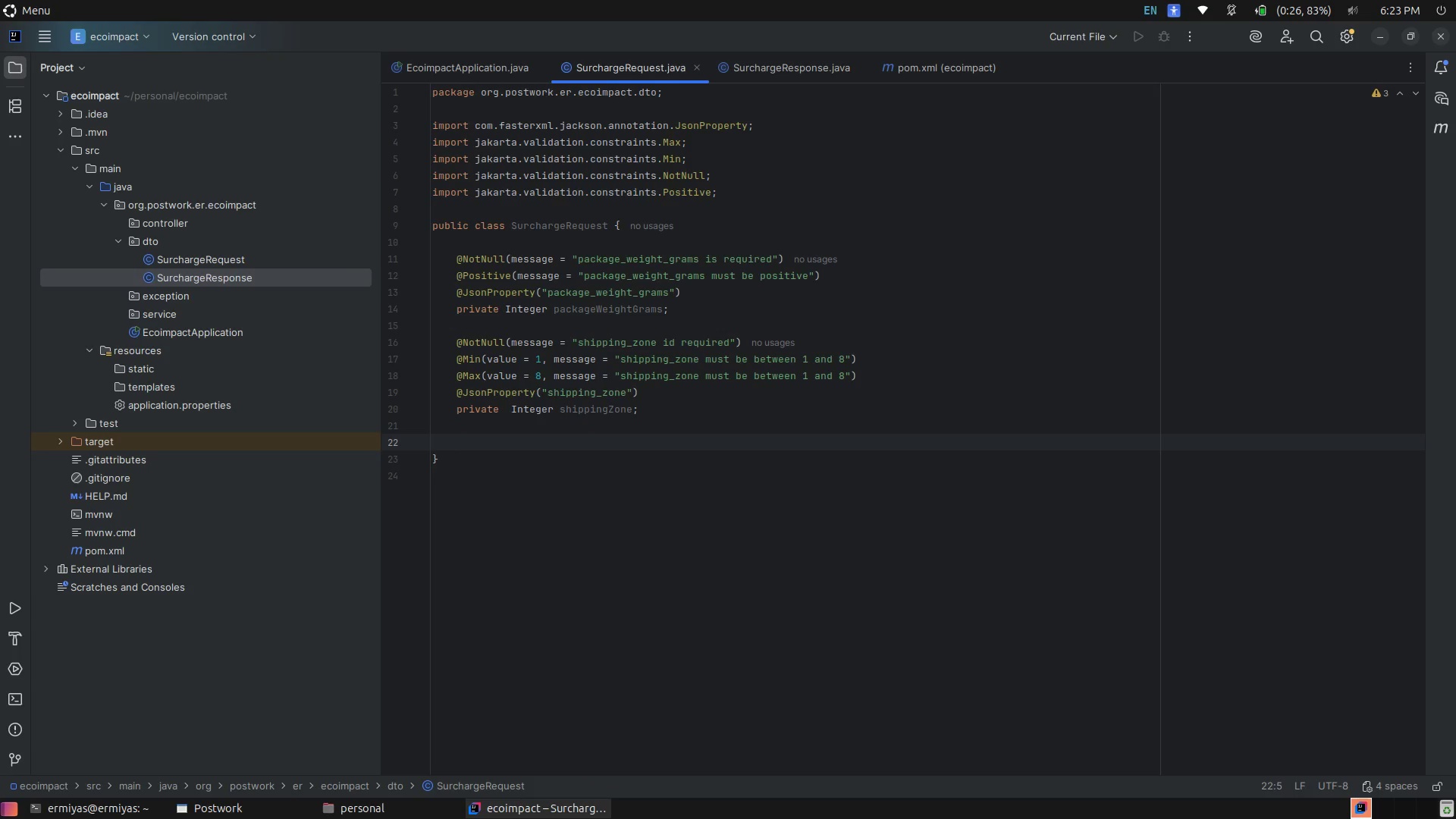 
scroll: coordinate [827, 406], scroll_direction: up, amount: 7.0
 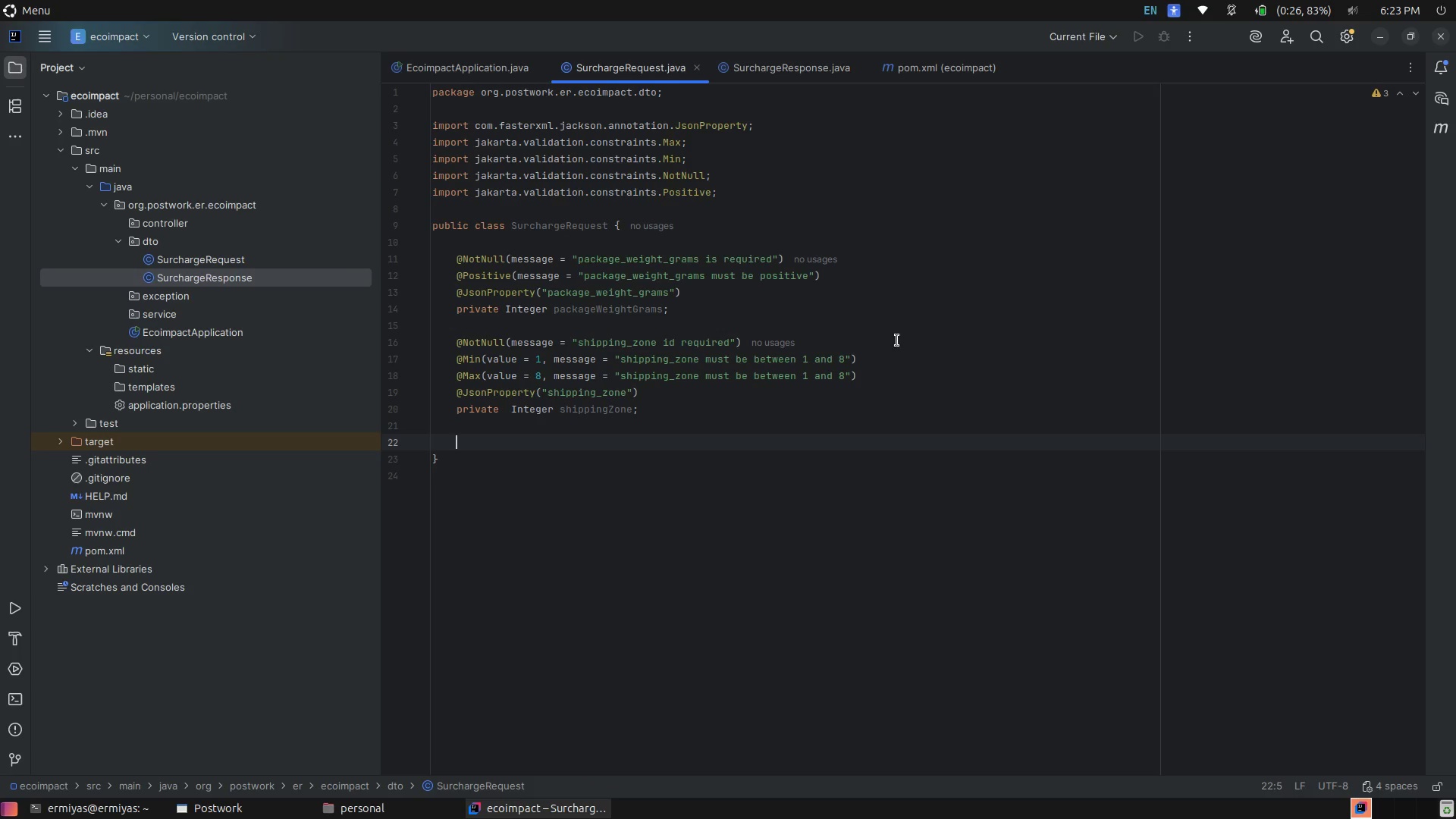 
left_click([907, 334])
 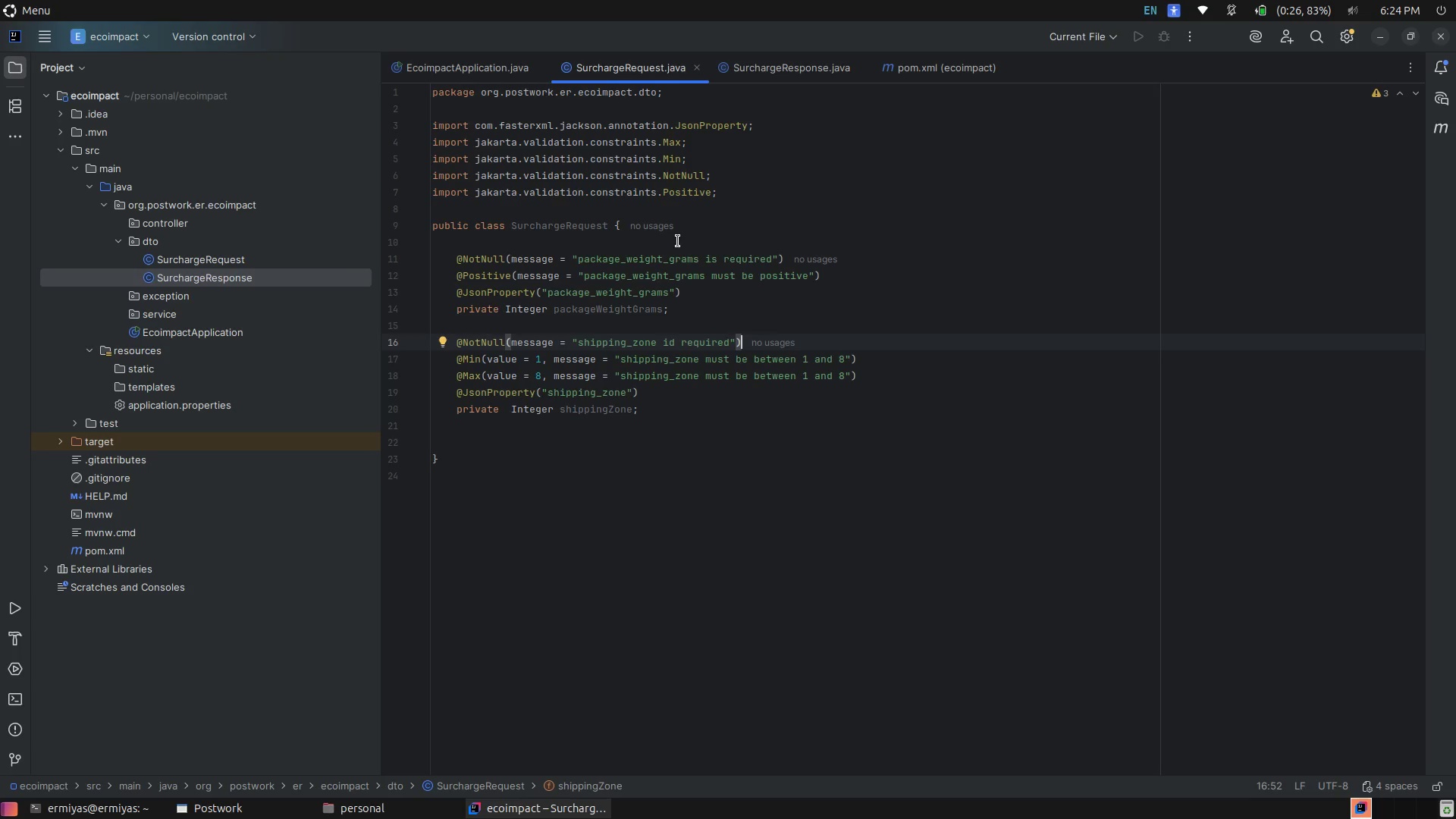 
wait(70.65)
 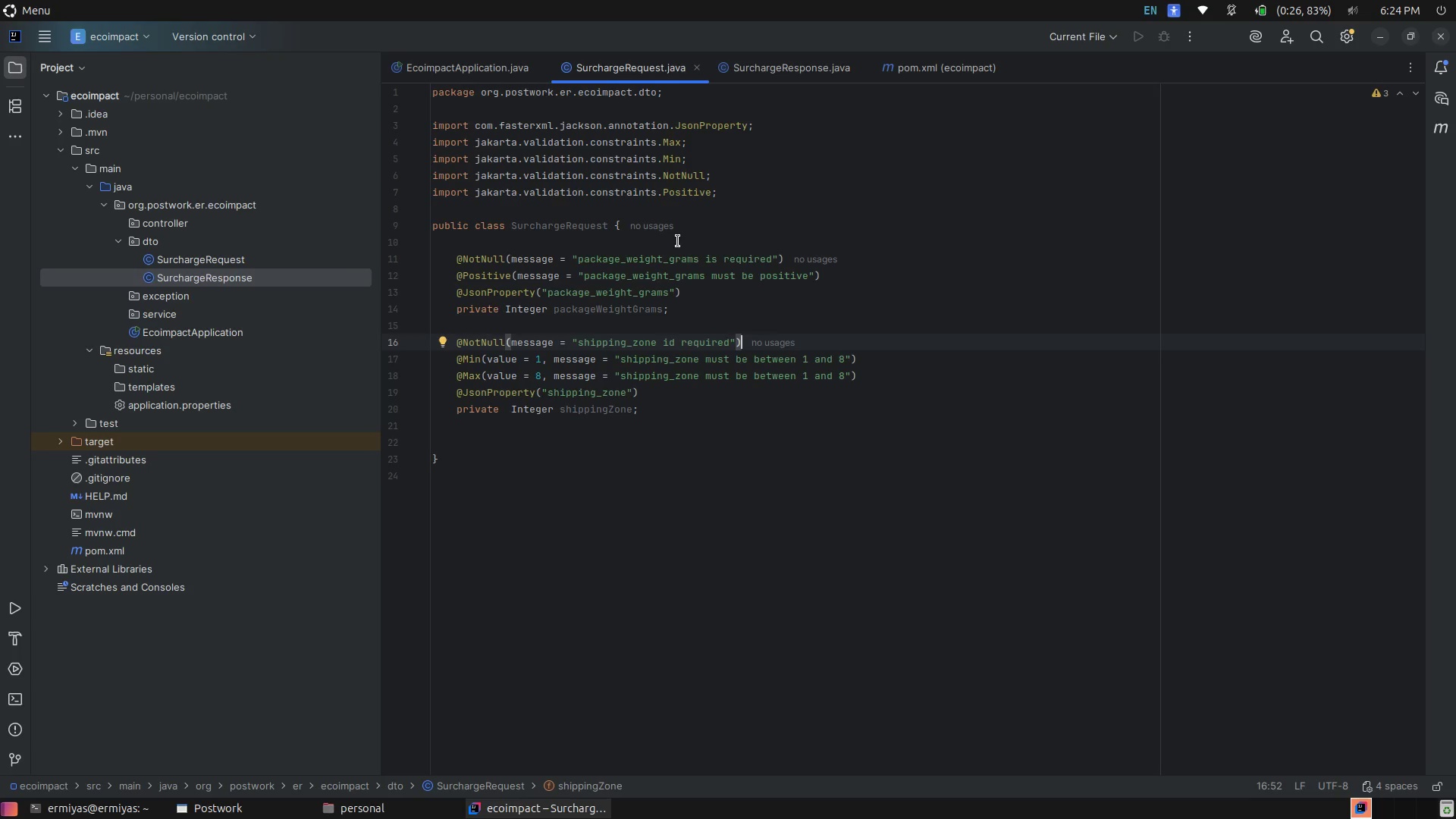 
left_click([697, 394])
 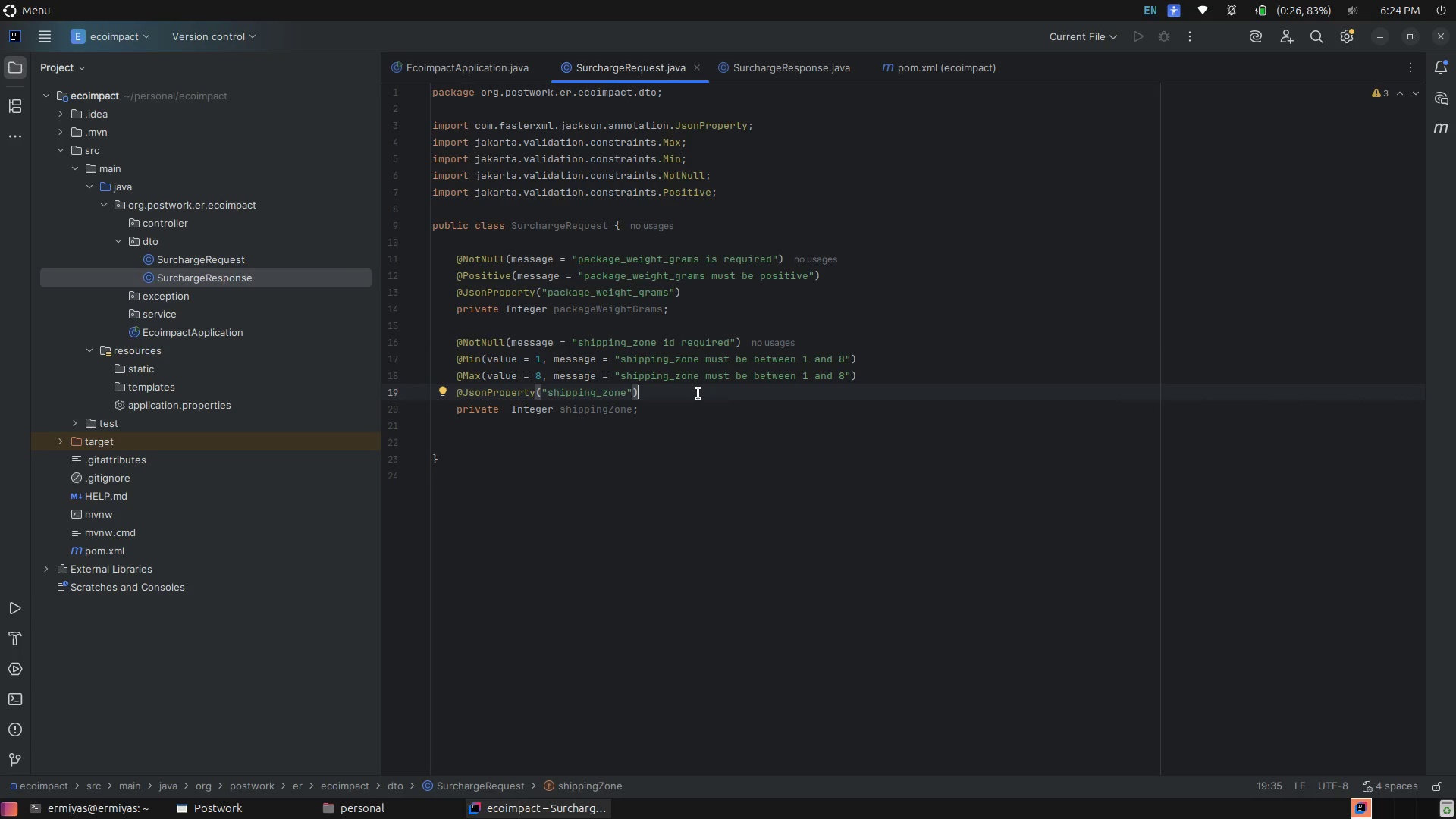 
wait(5.47)
 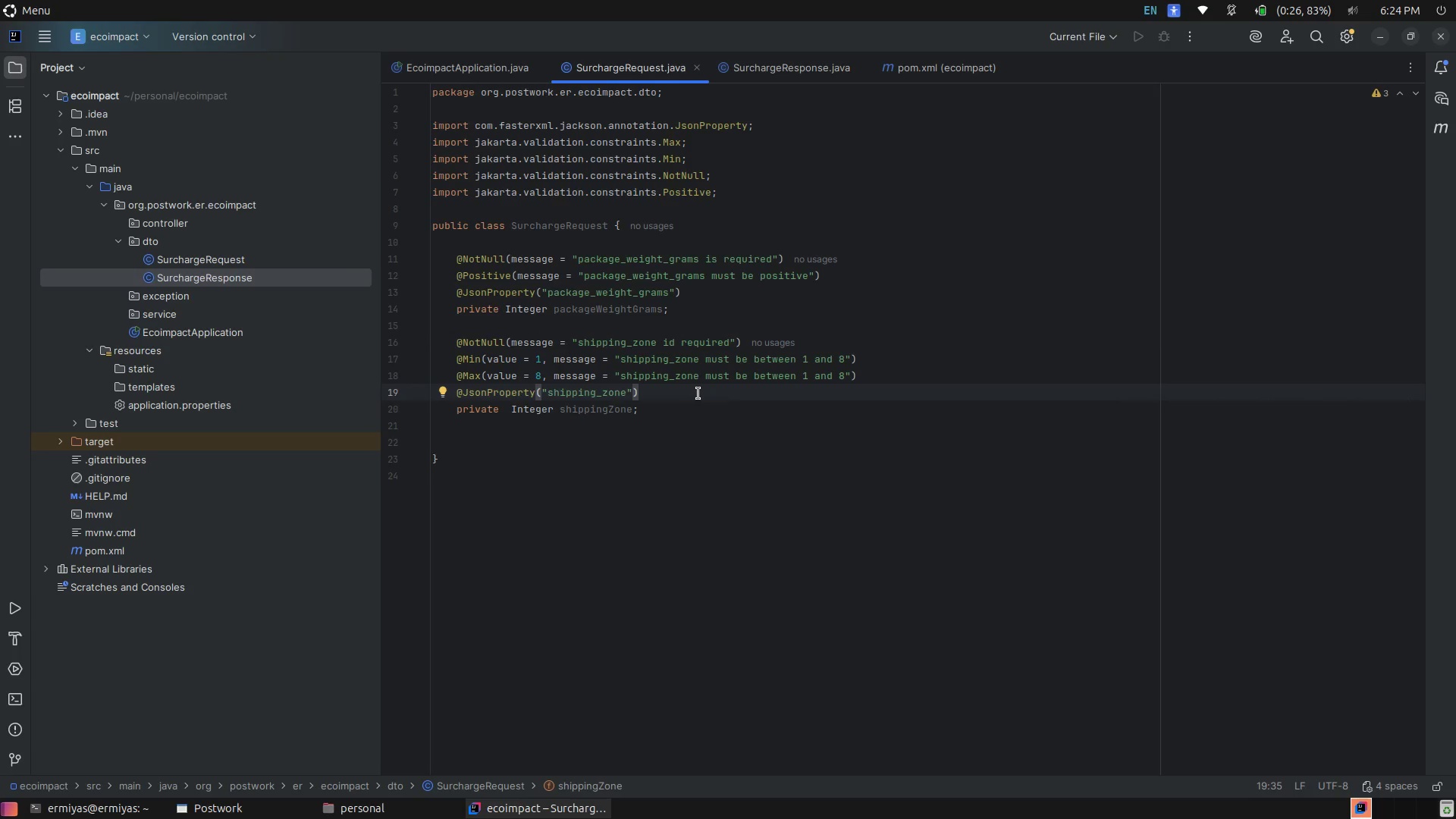 
left_click([657, 416])
 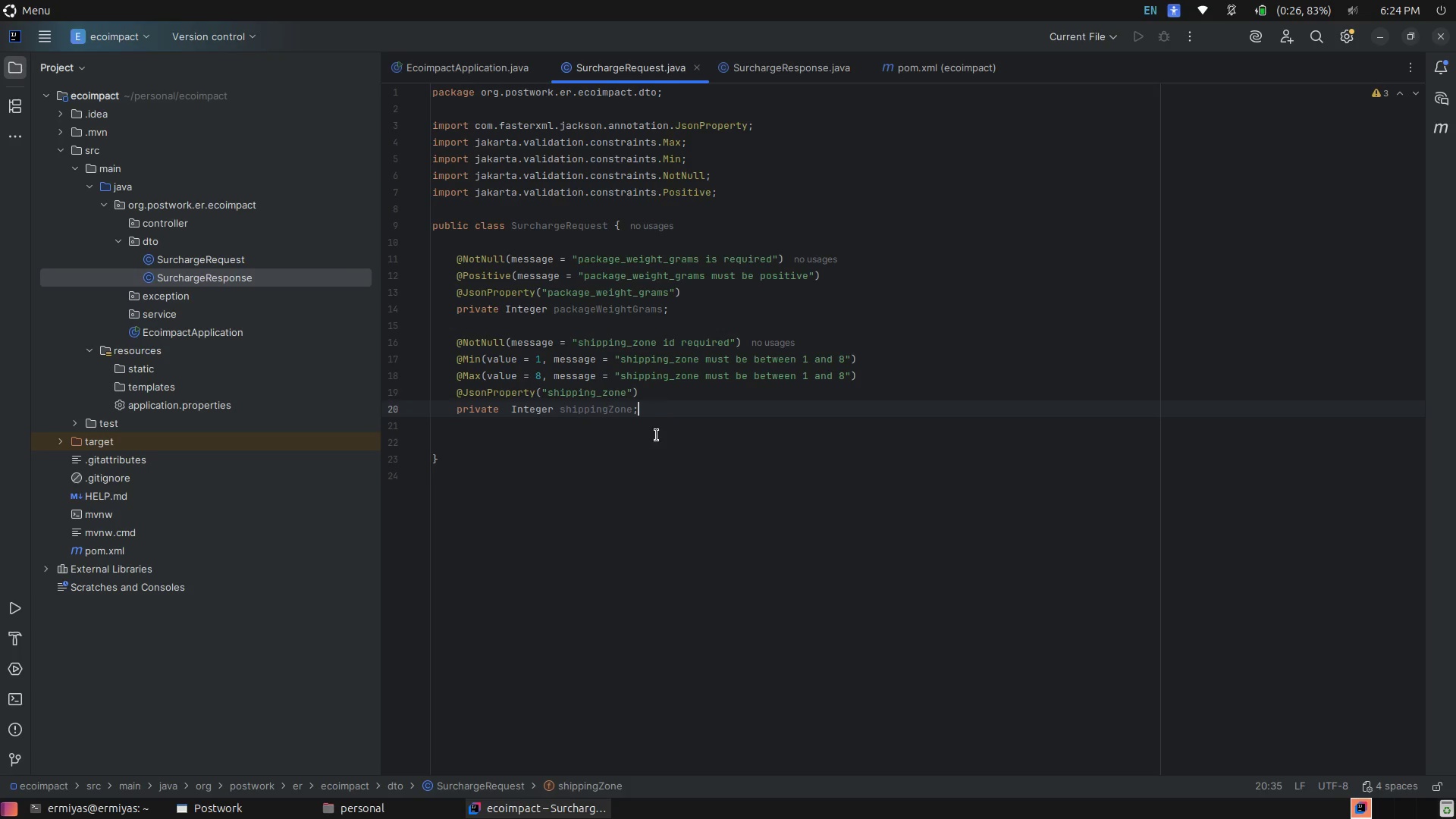 
left_click([658, 441])